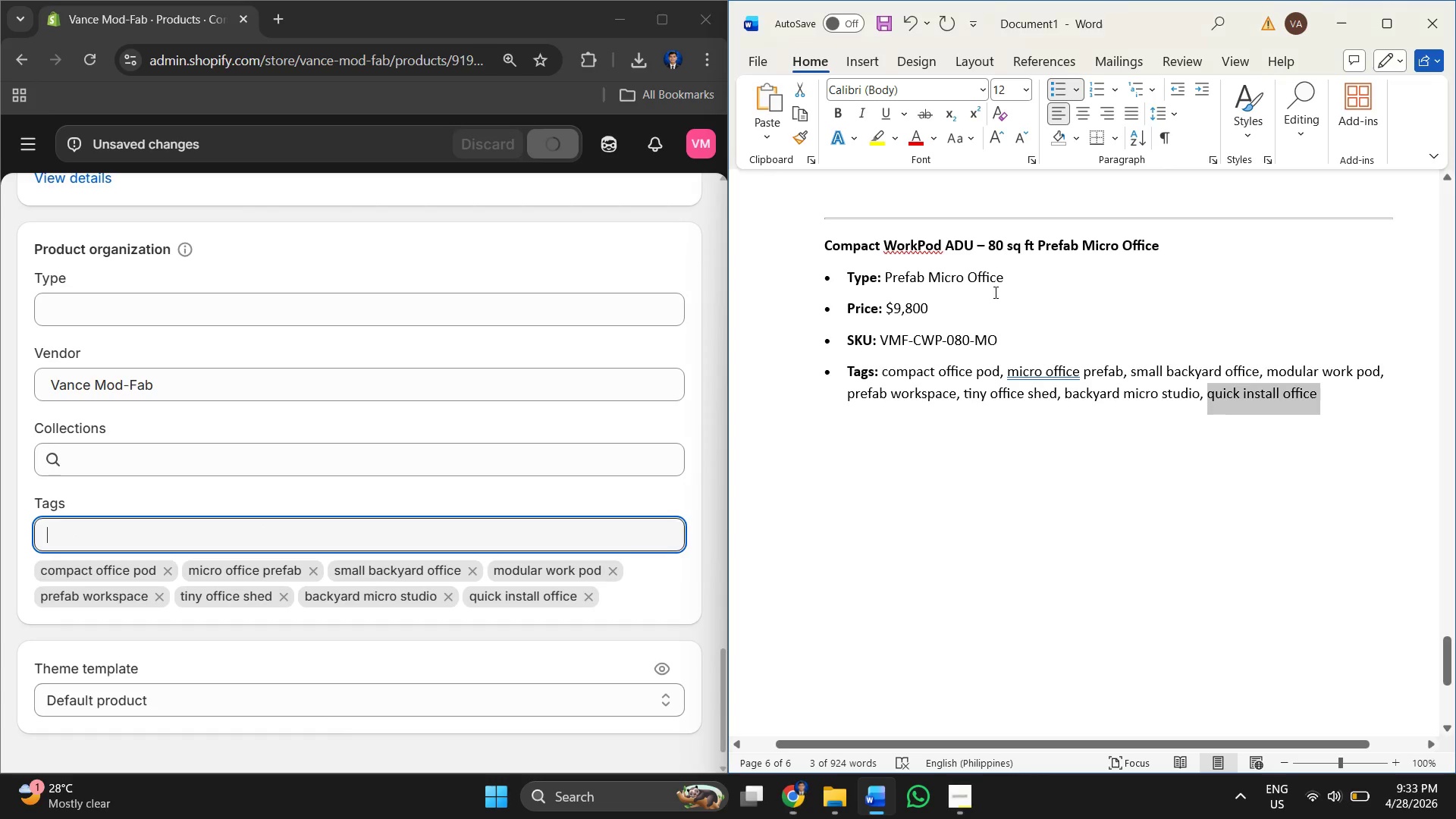 
left_click_drag(start_coordinate=[883, 278], to_coordinate=[986, 283])
 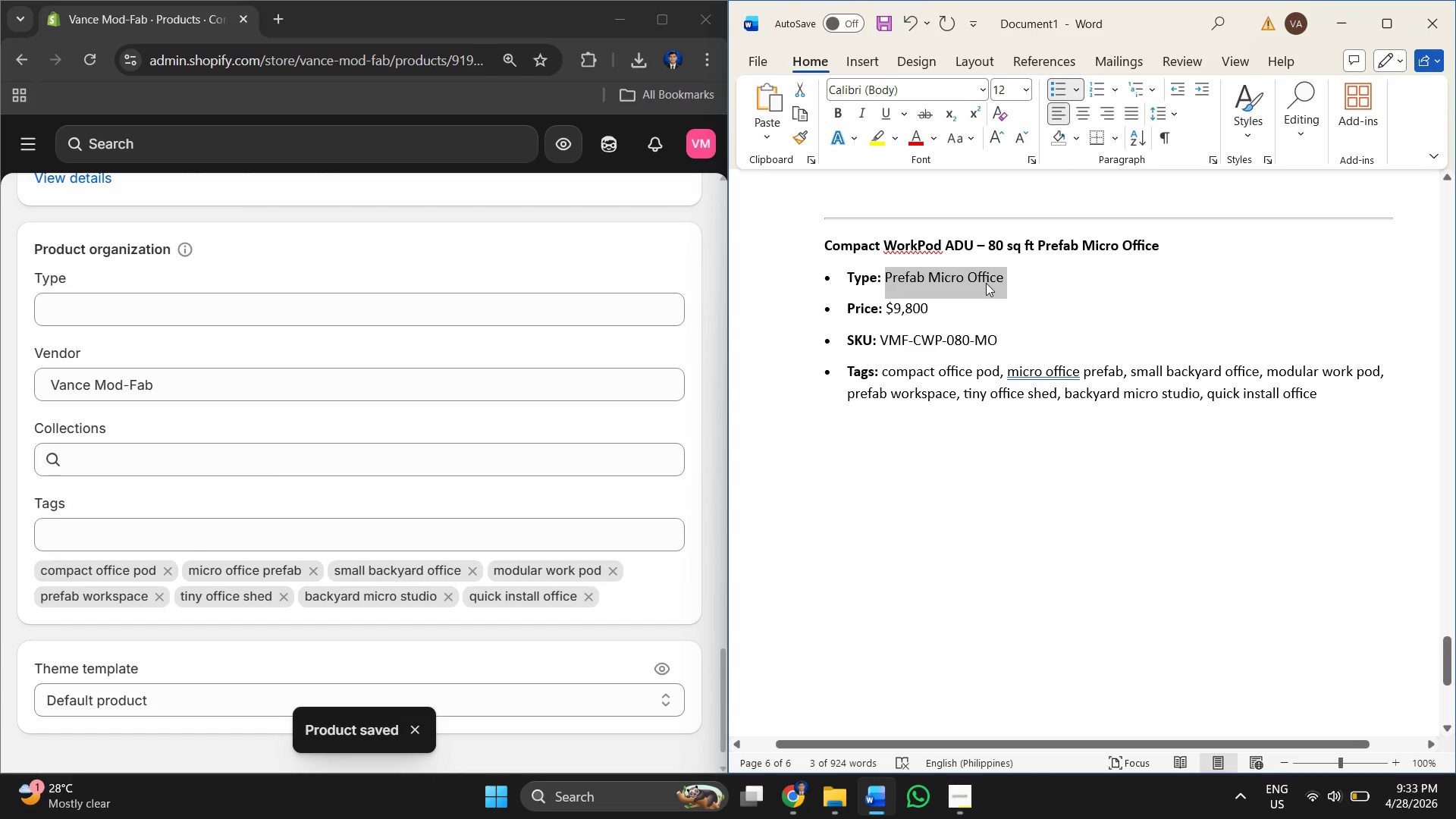 
key(Control+C)
 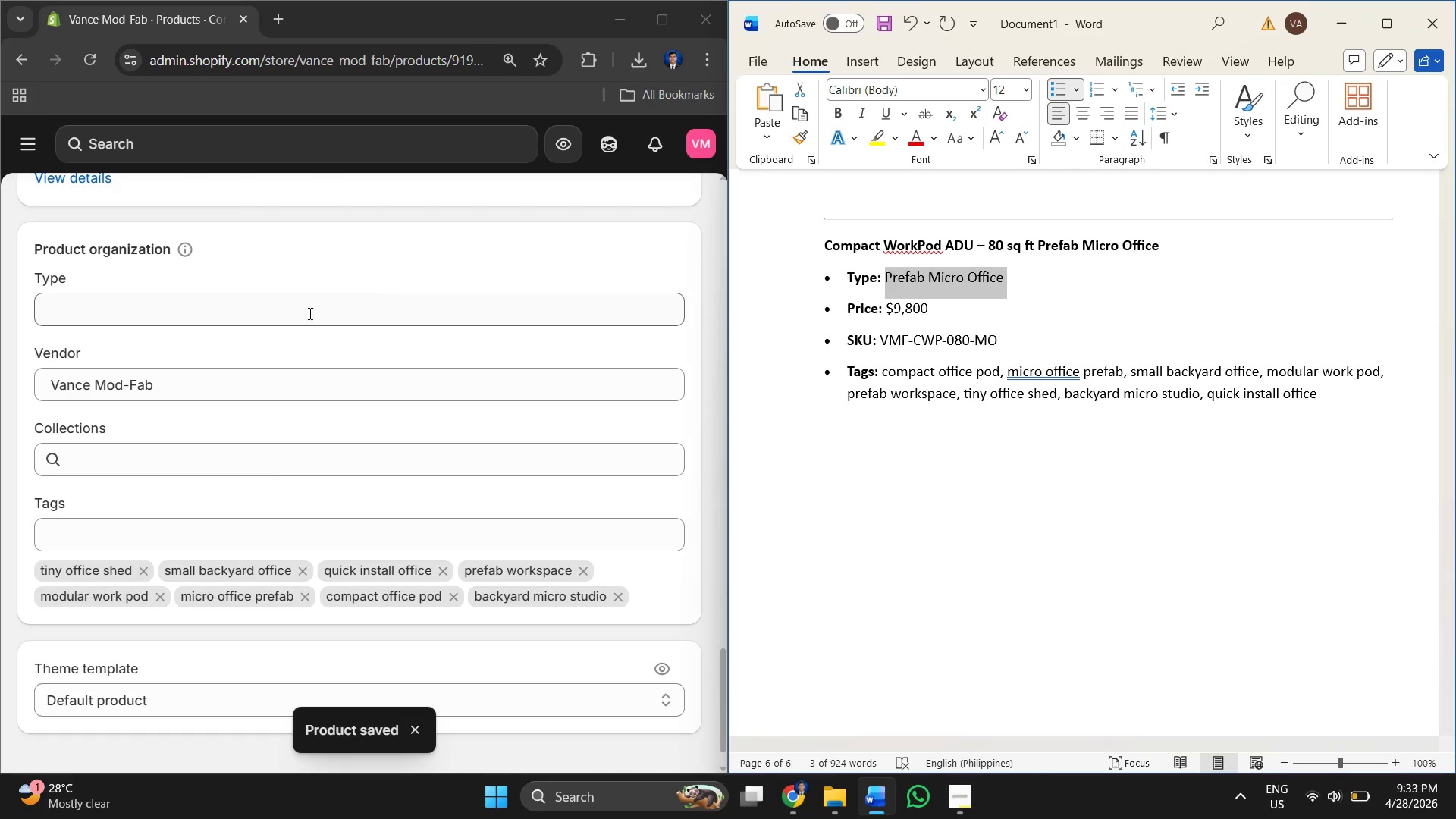 
left_click([274, 322])
 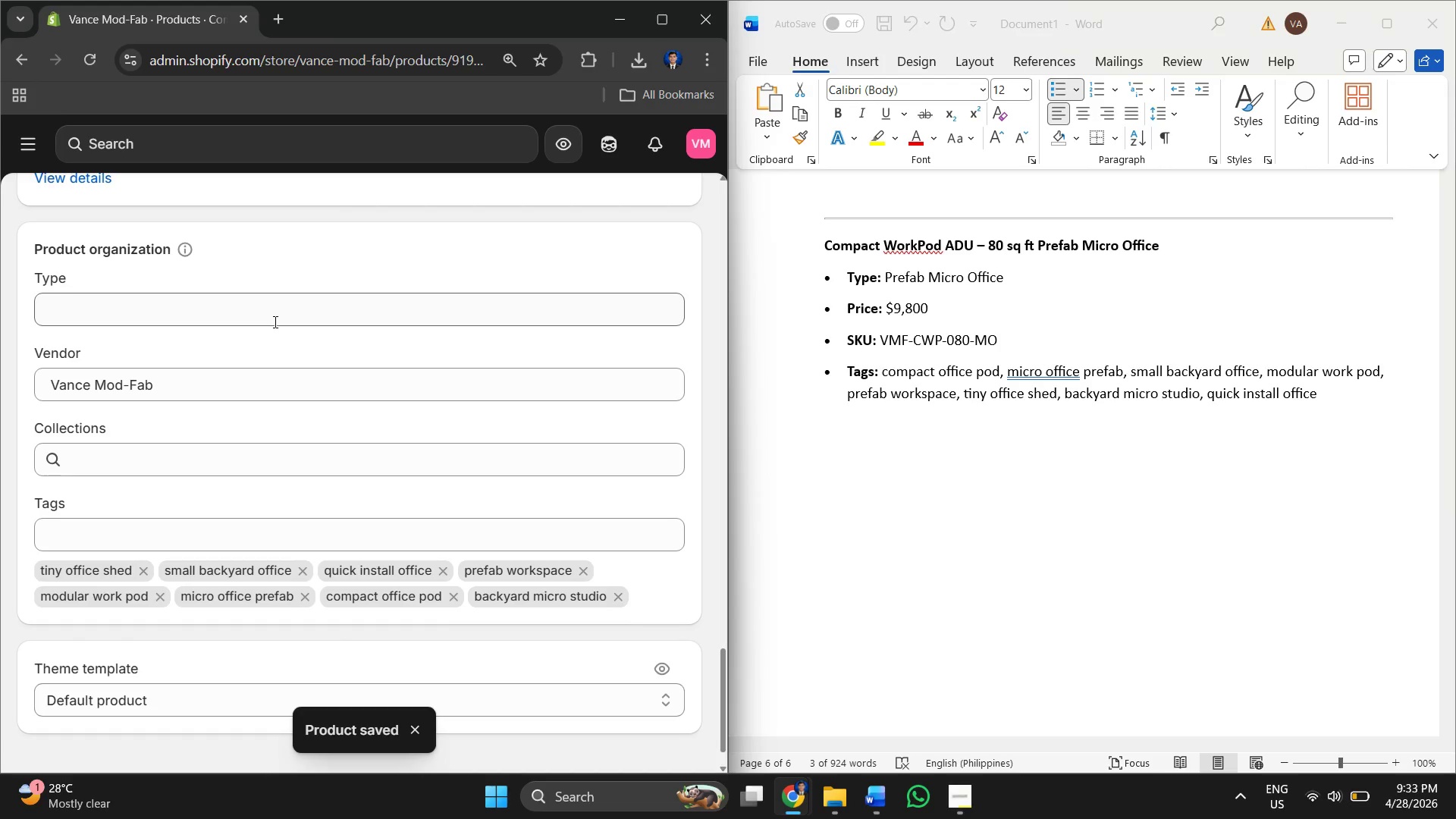 
key(Control+V)
 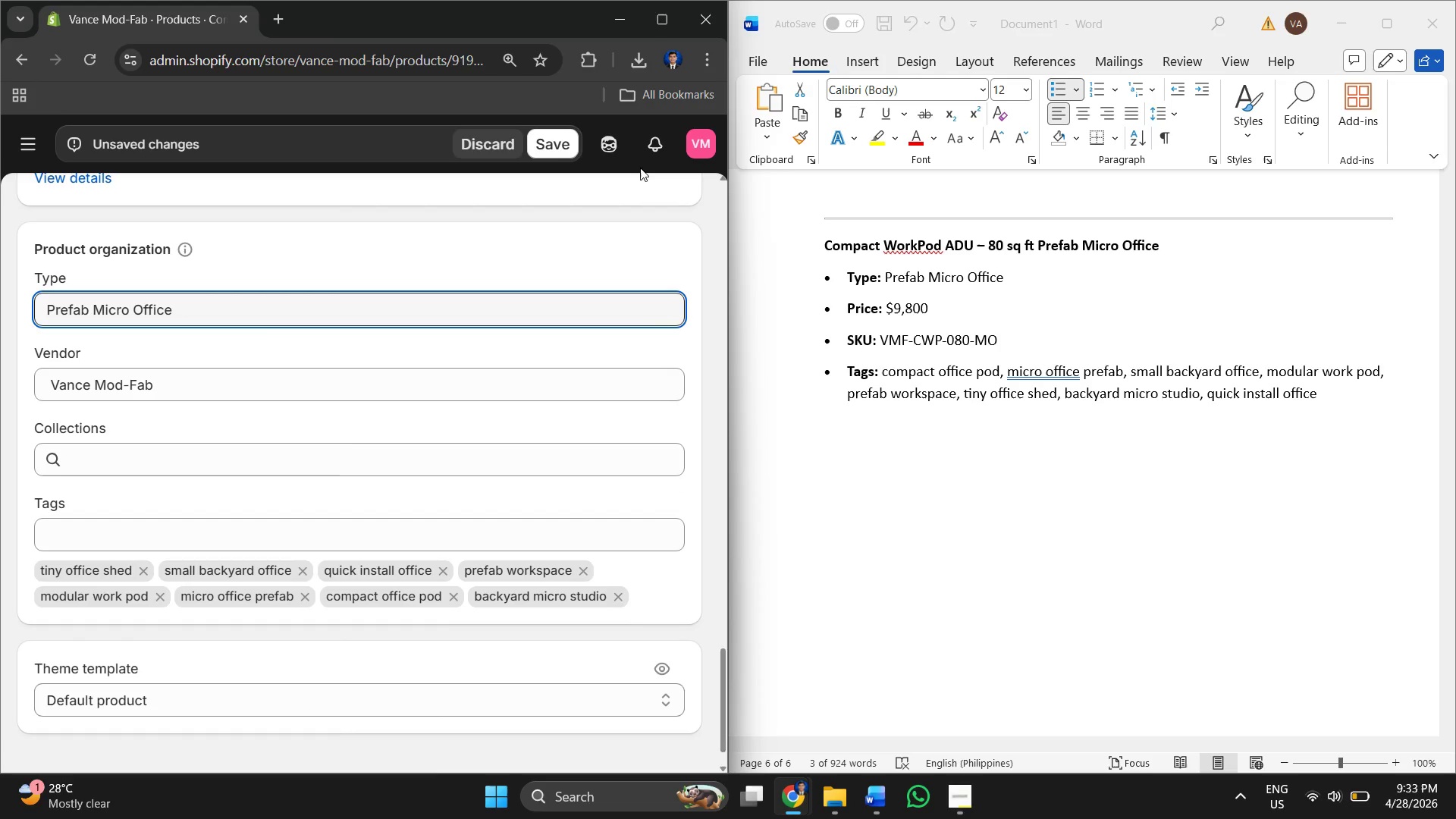 
left_click([557, 143])
 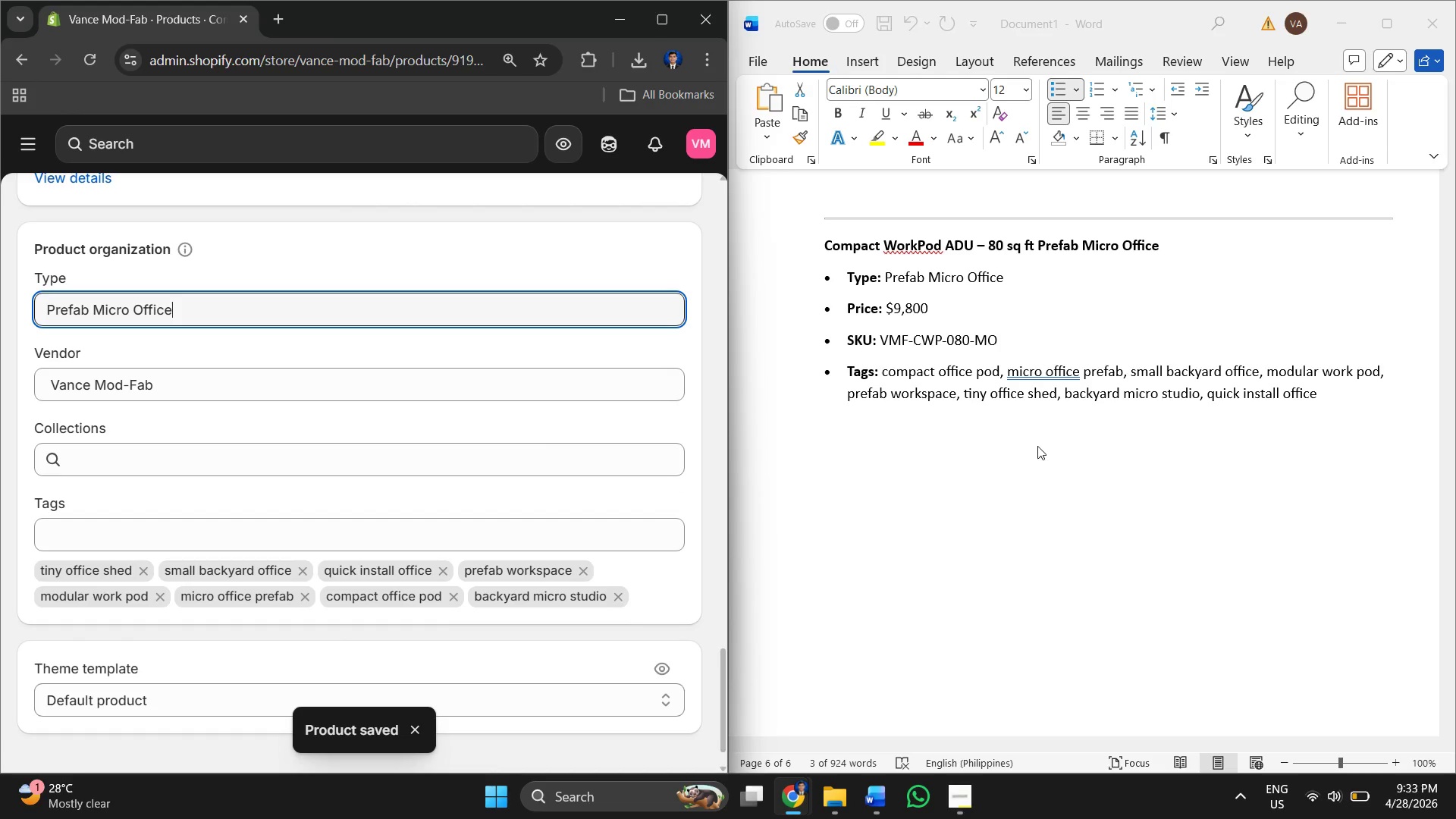 
wait(5.22)
 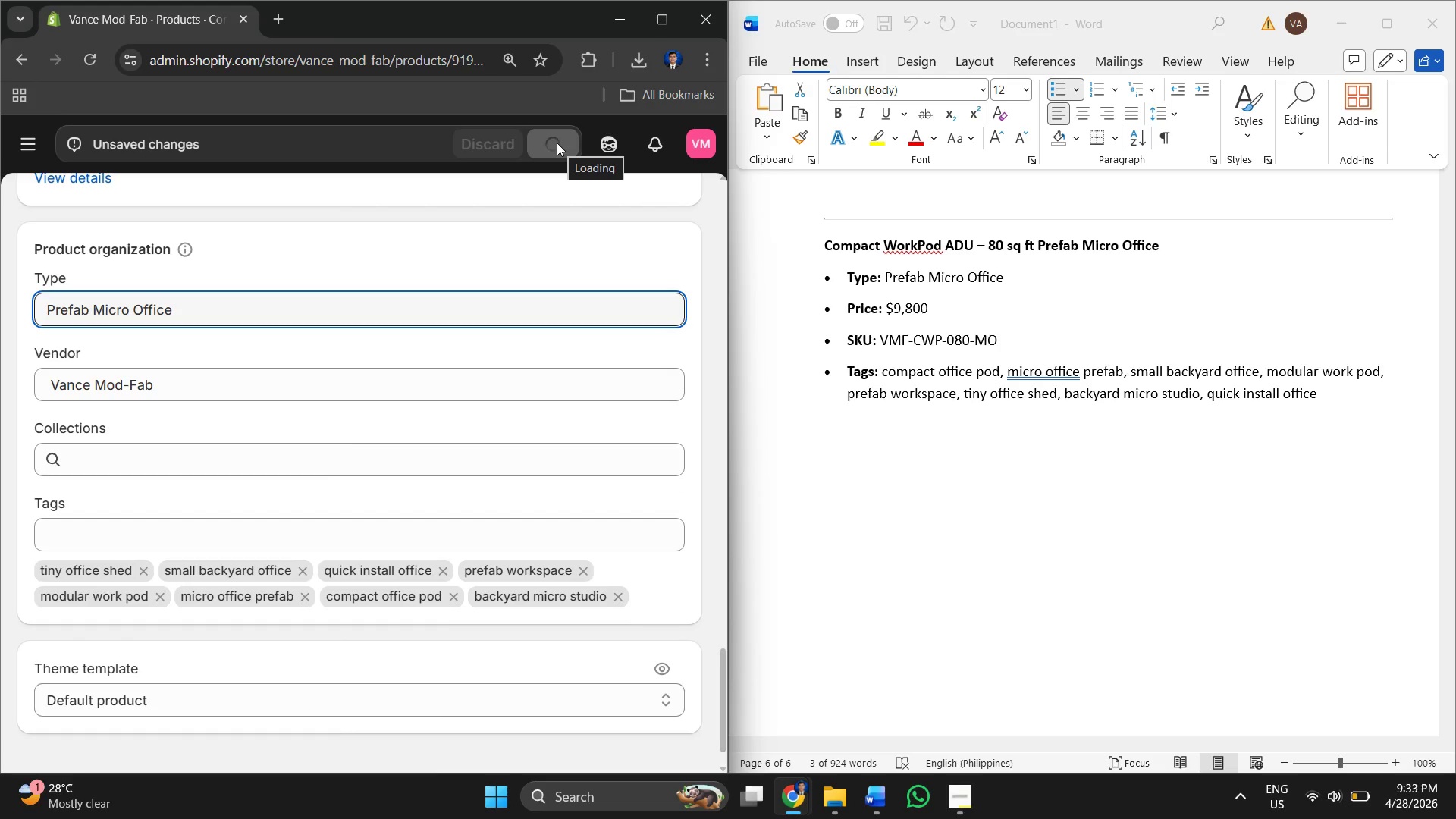 
scroll: coordinate [312, 407], scroll_direction: up, amount: 12.0
 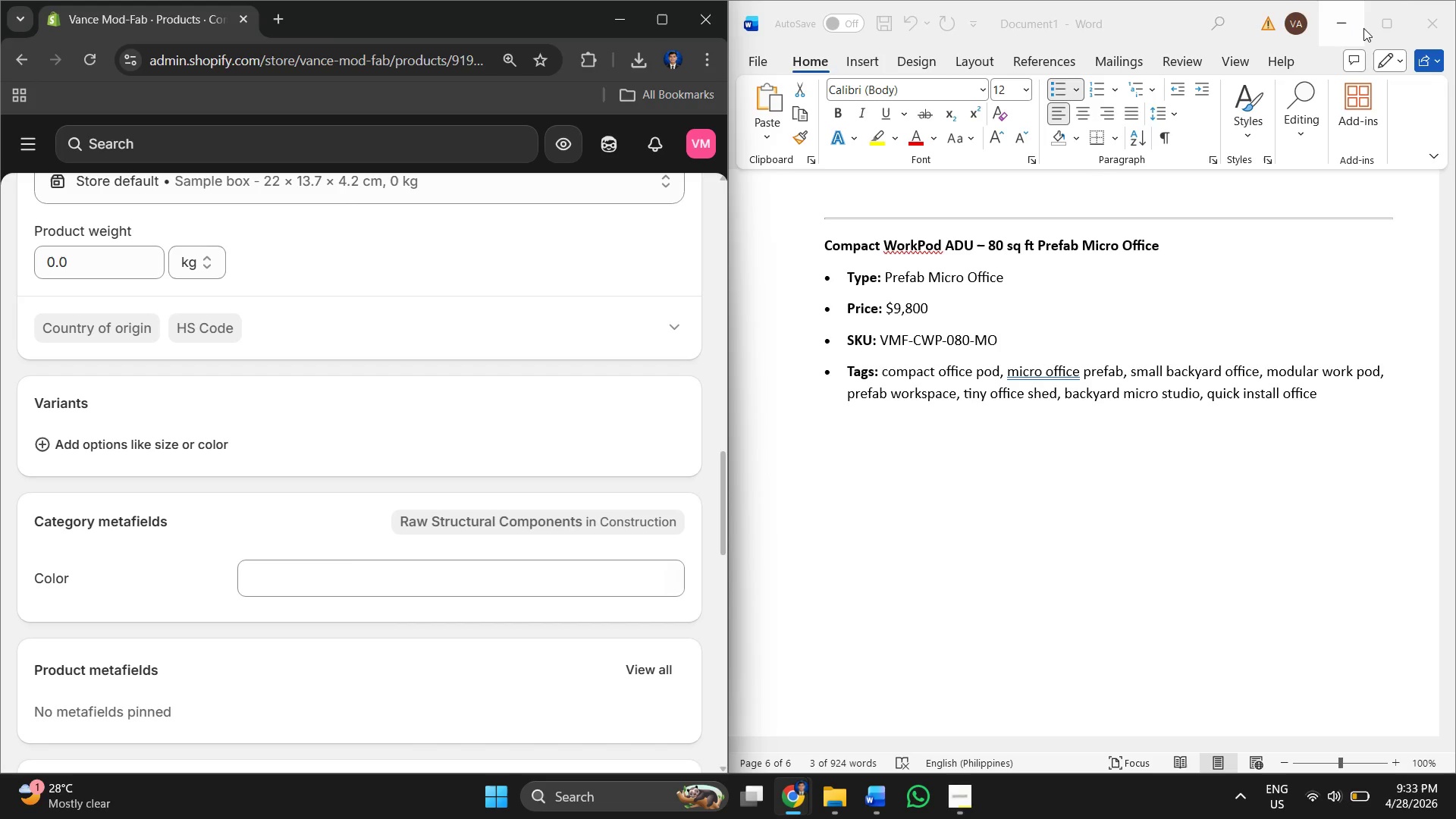 
left_click([1347, 28])
 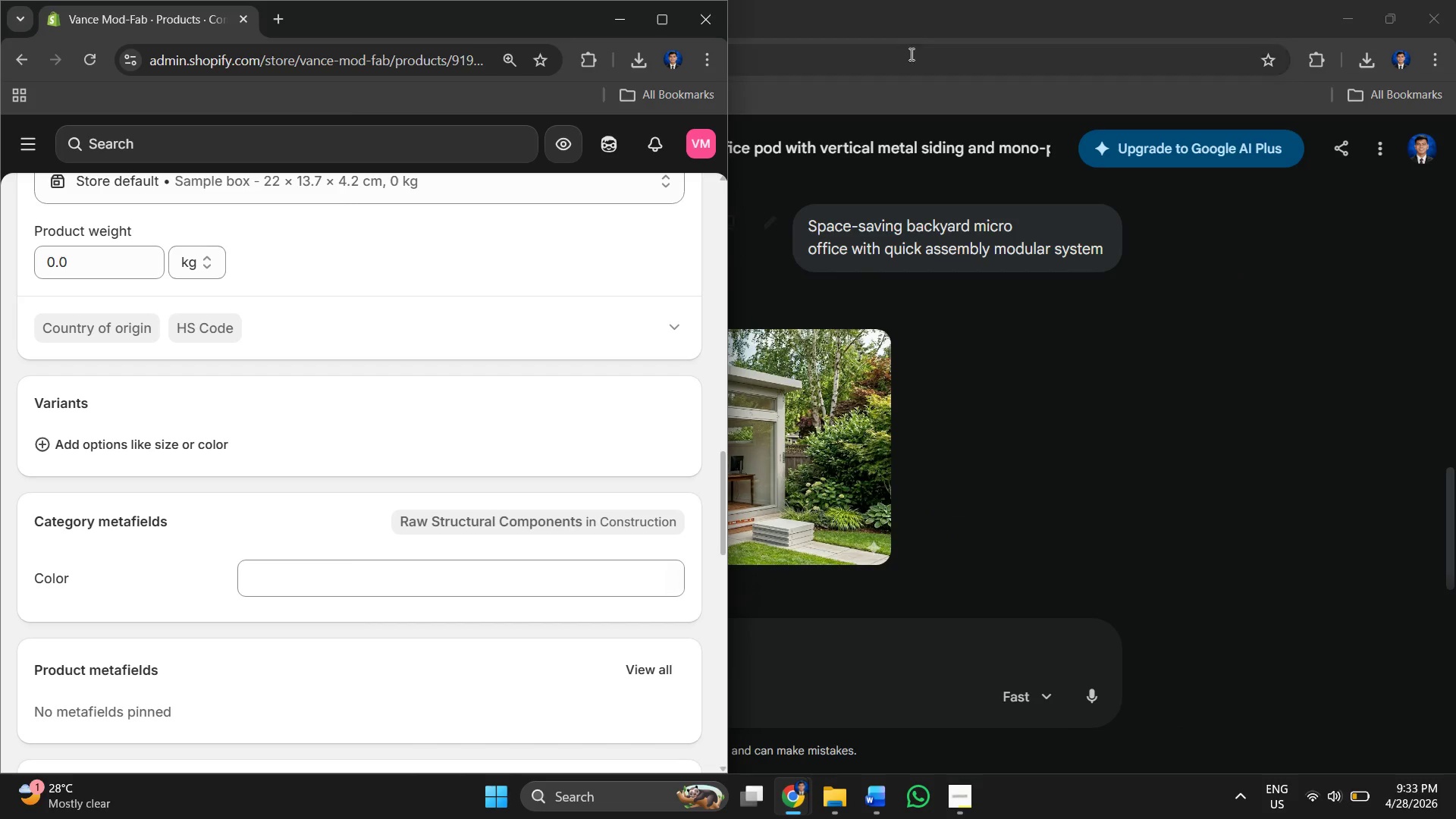 
left_click([1083, 34])
 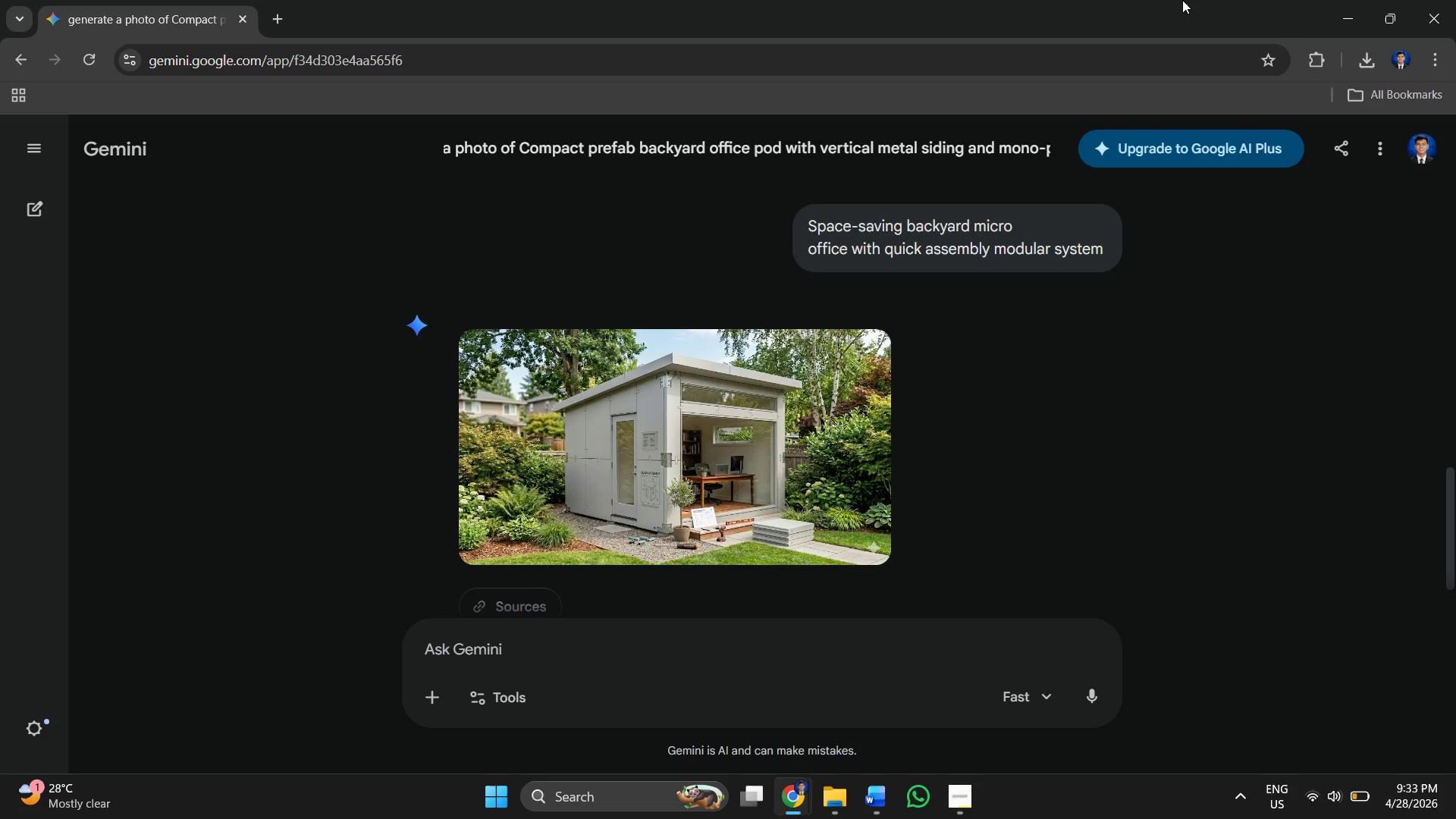 
left_click([1455, 0])
 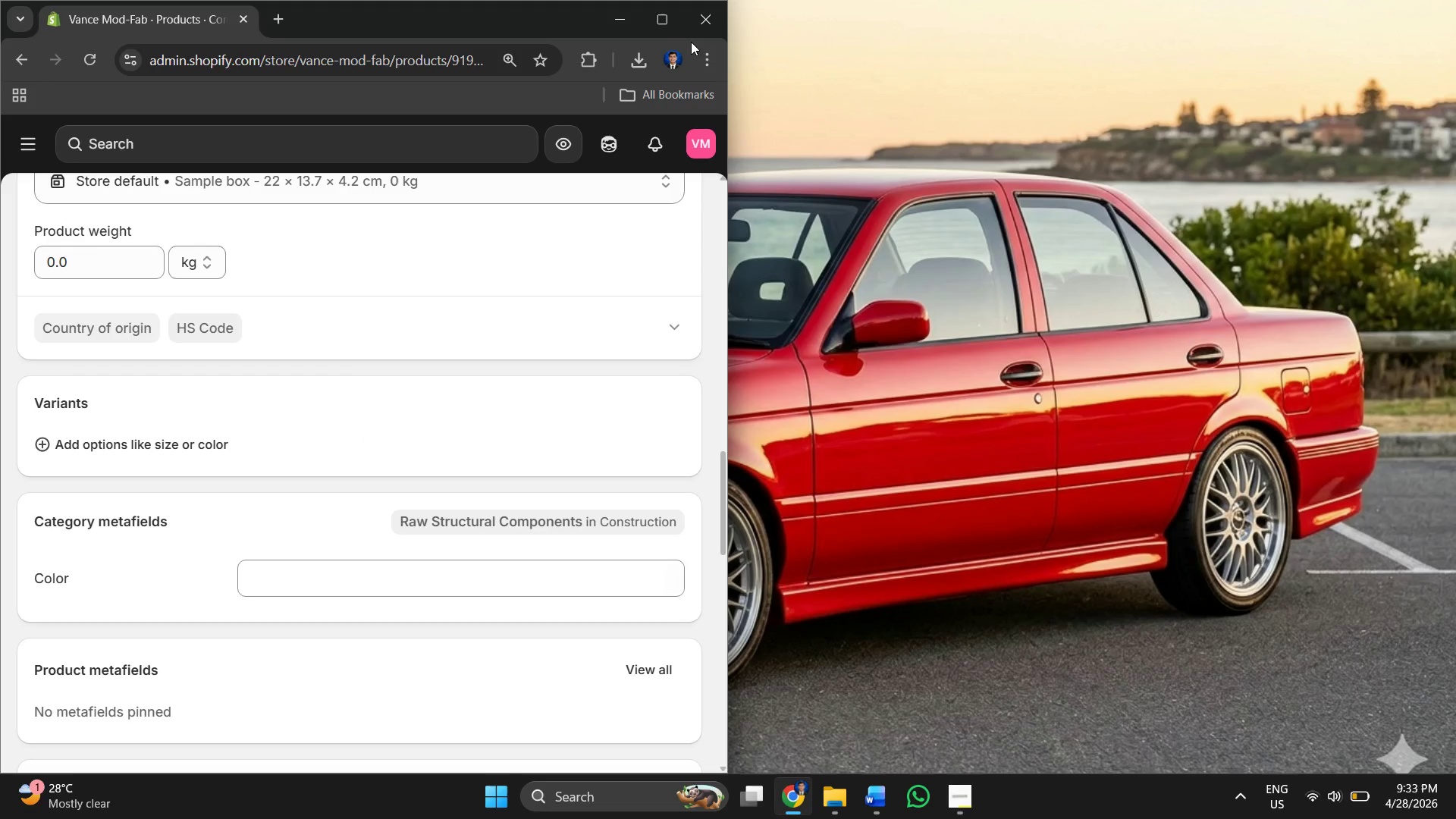 
left_click([664, 27])
 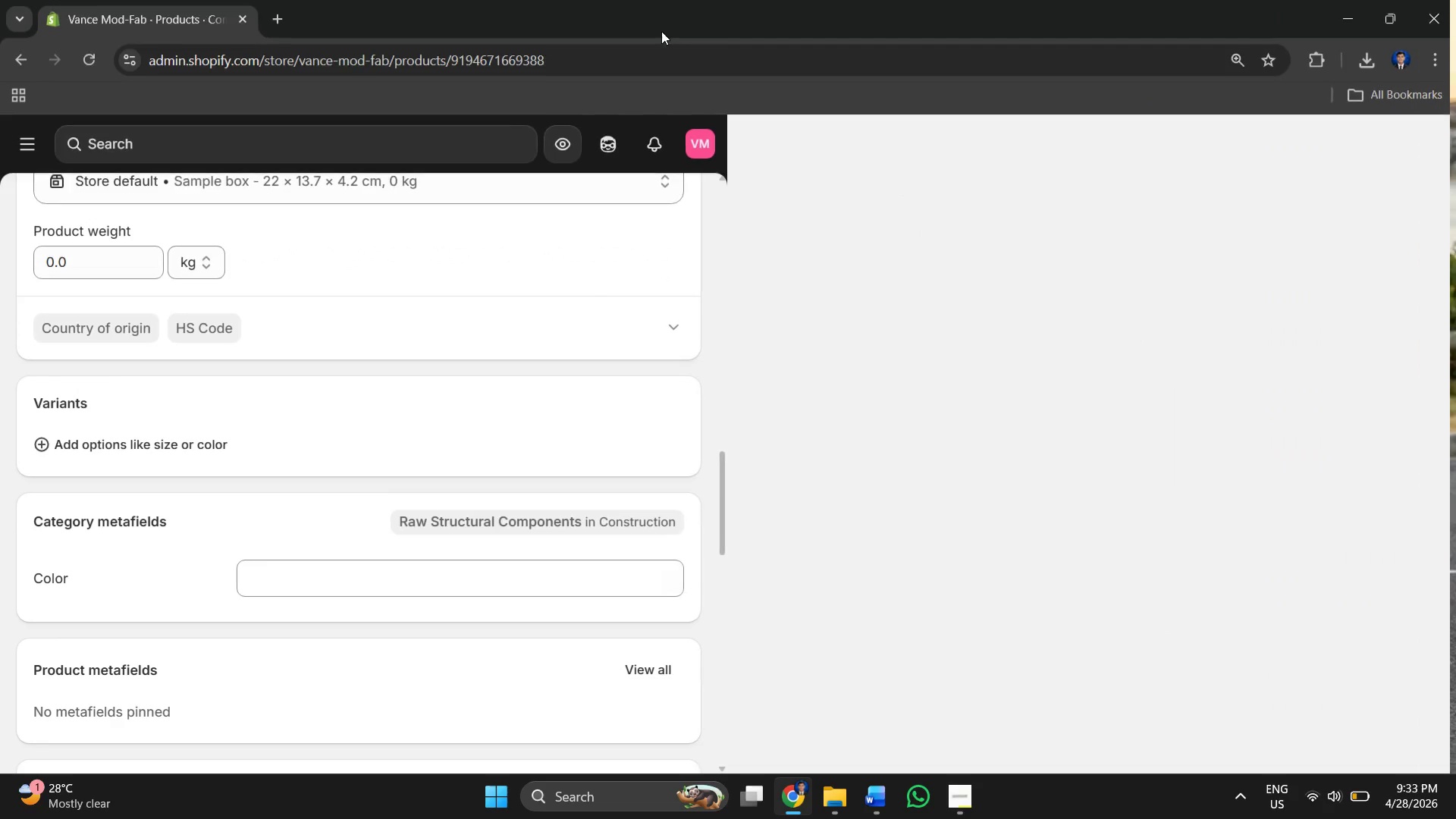 
key(Alt+AltLeft)
 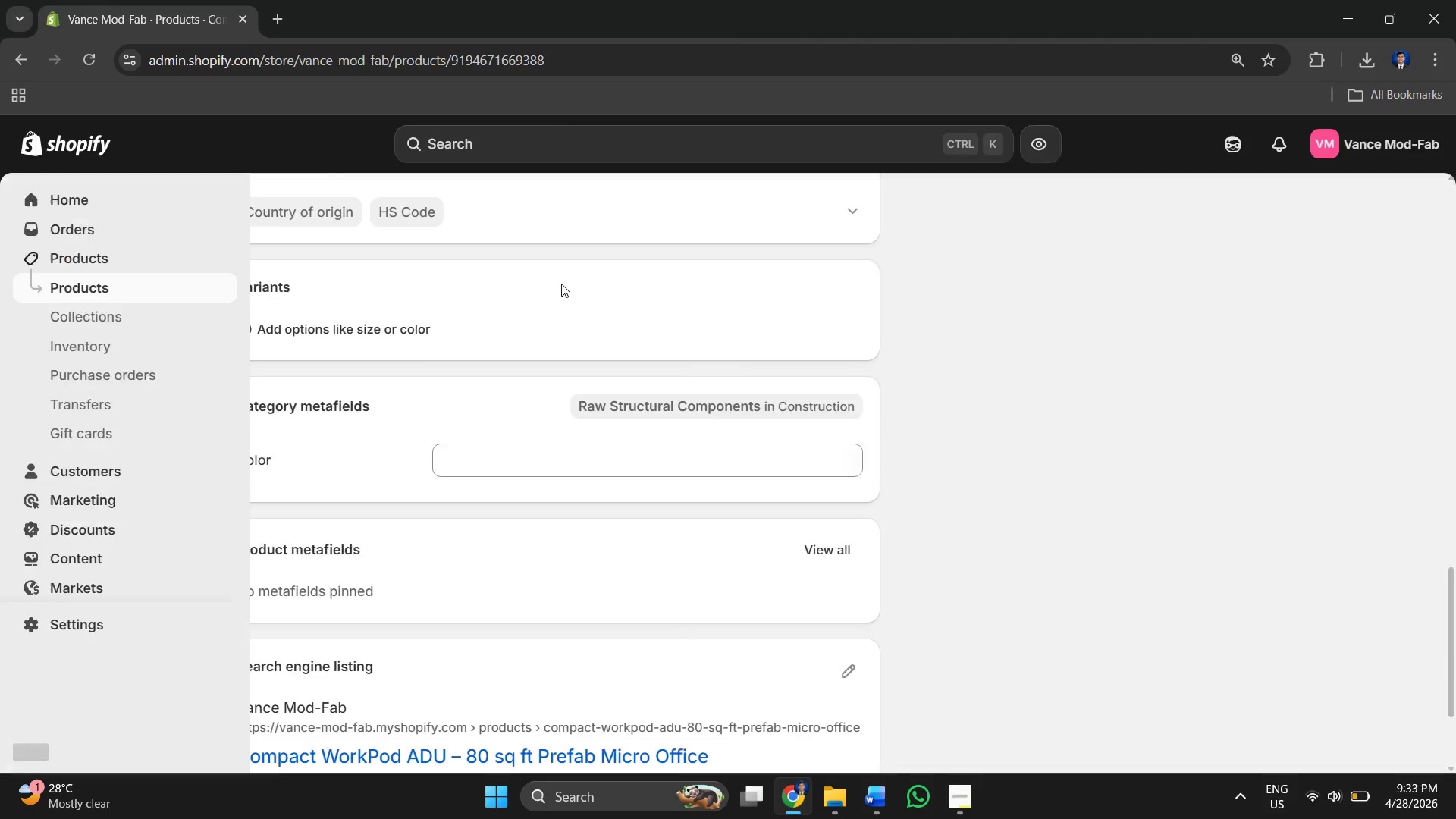 
key(Alt+Tab)
 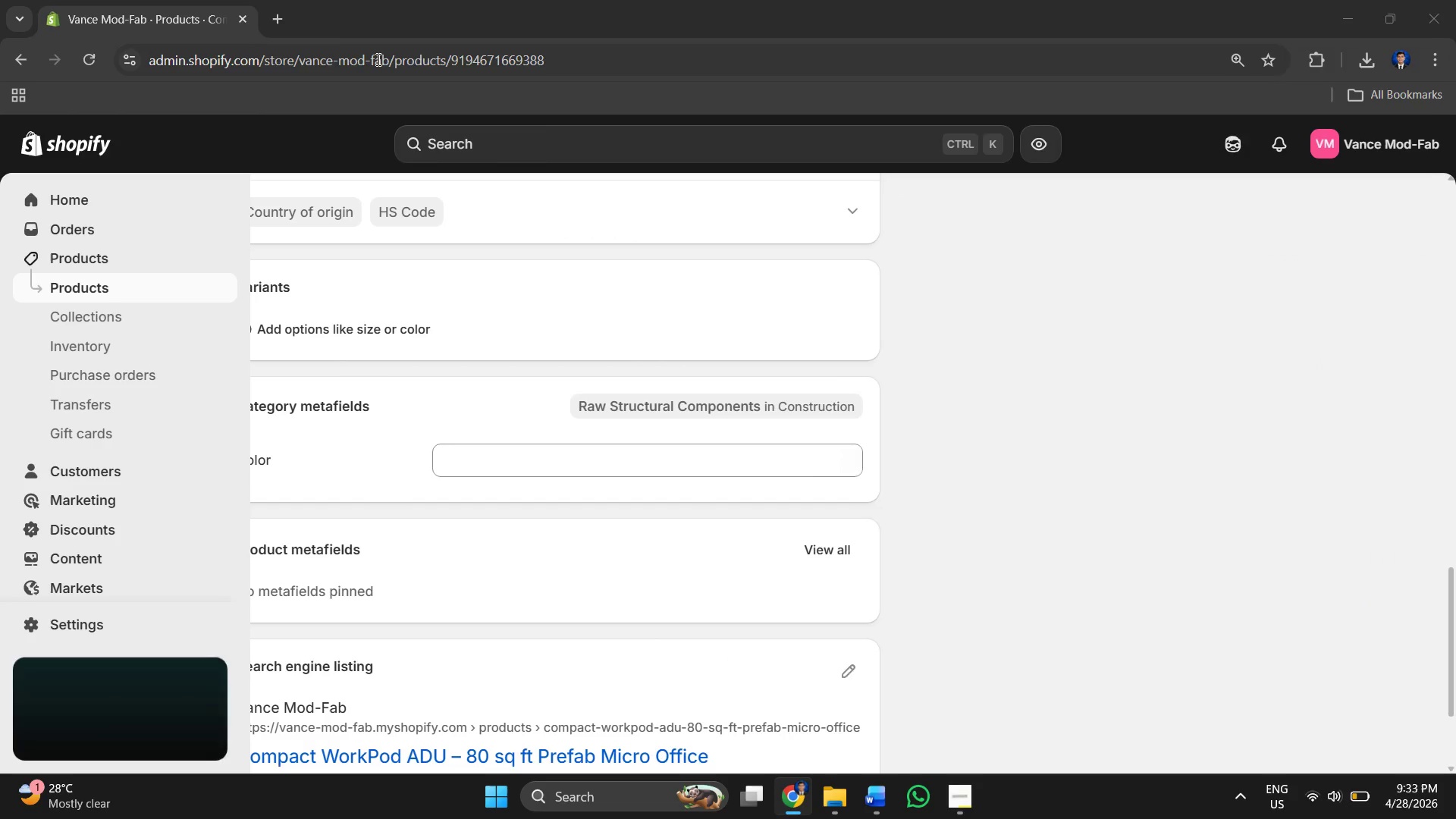 
key(Alt+AltLeft)
 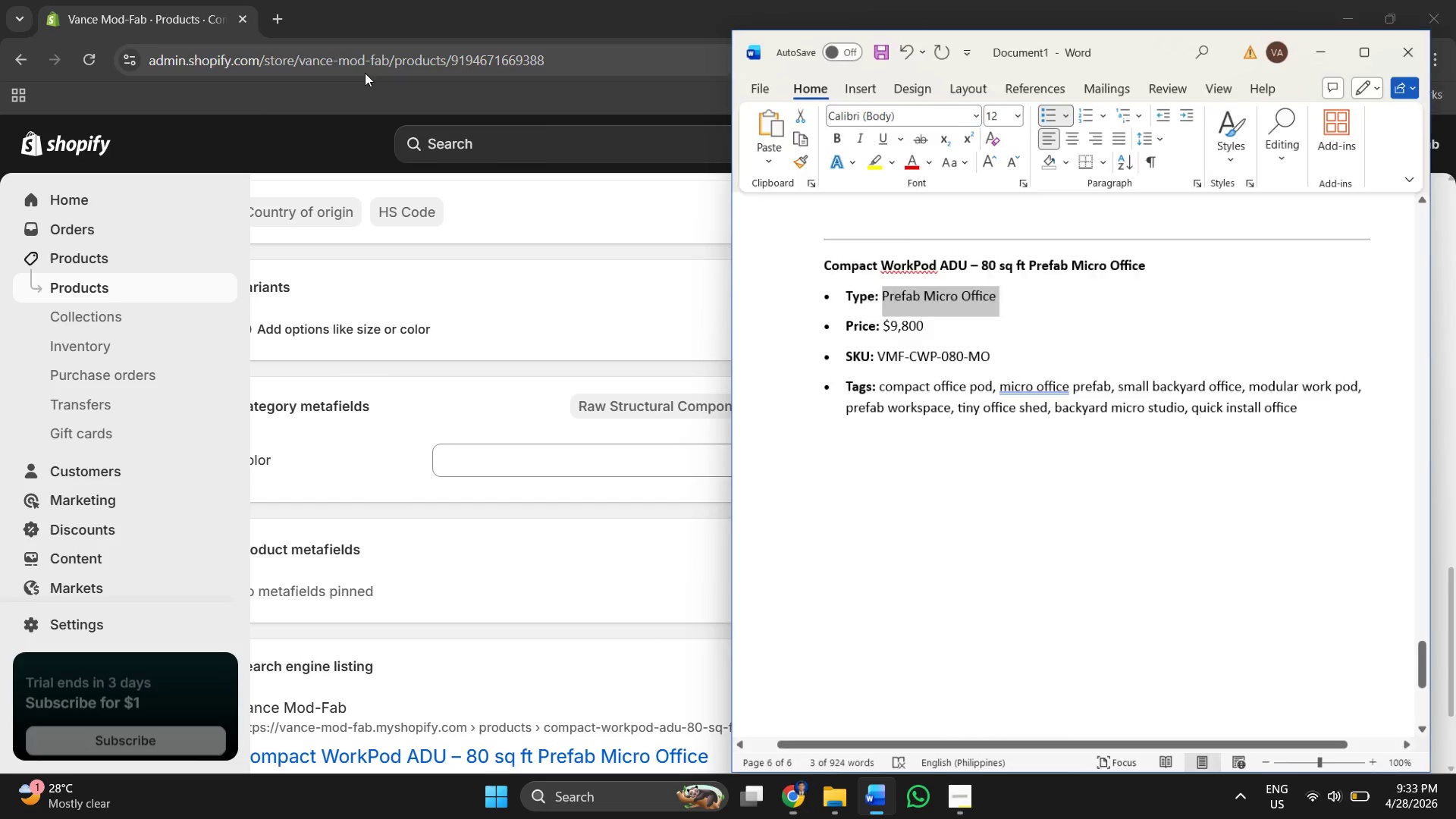 
key(Alt+Tab)
 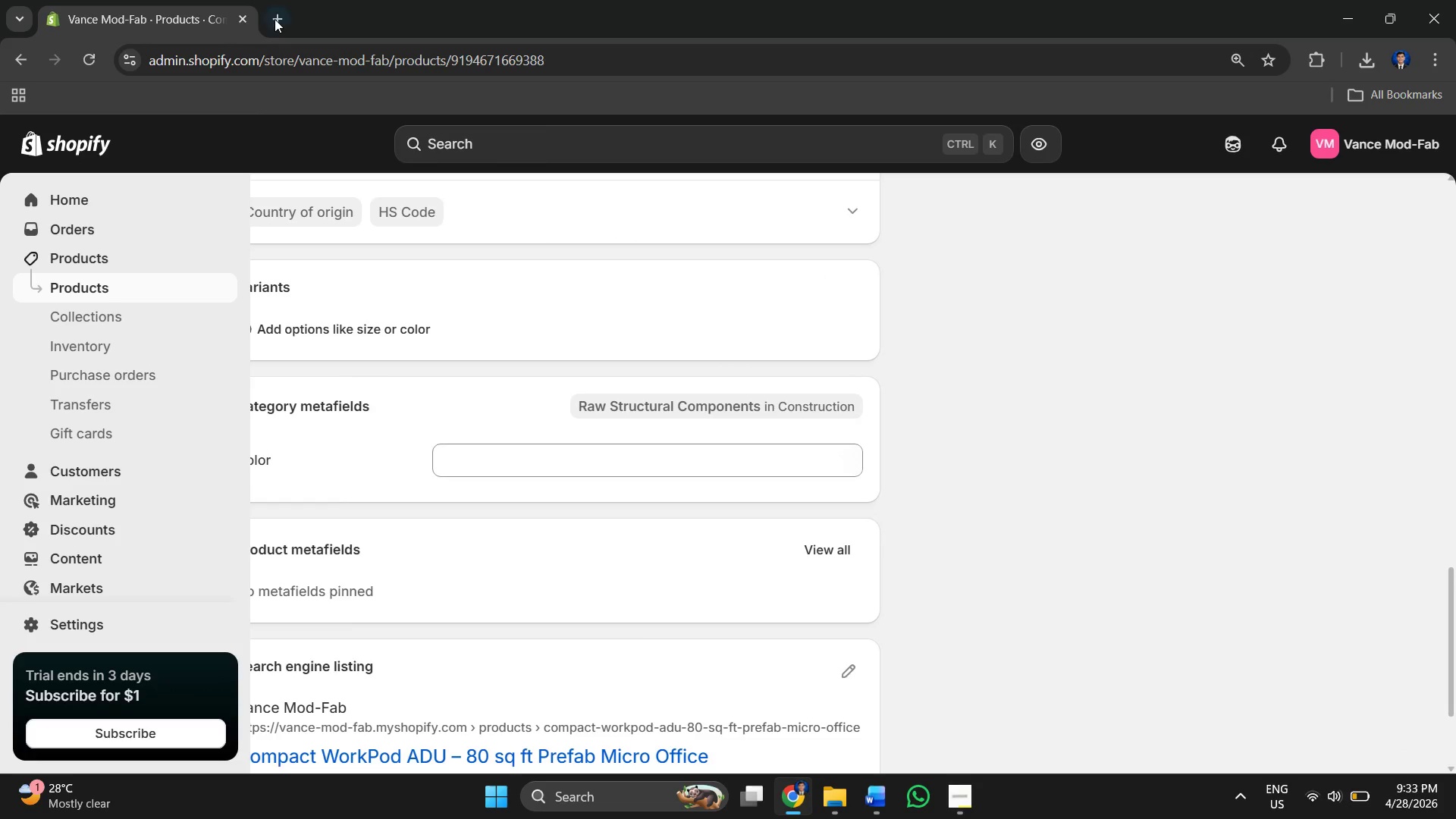 
left_click([275, 19])
 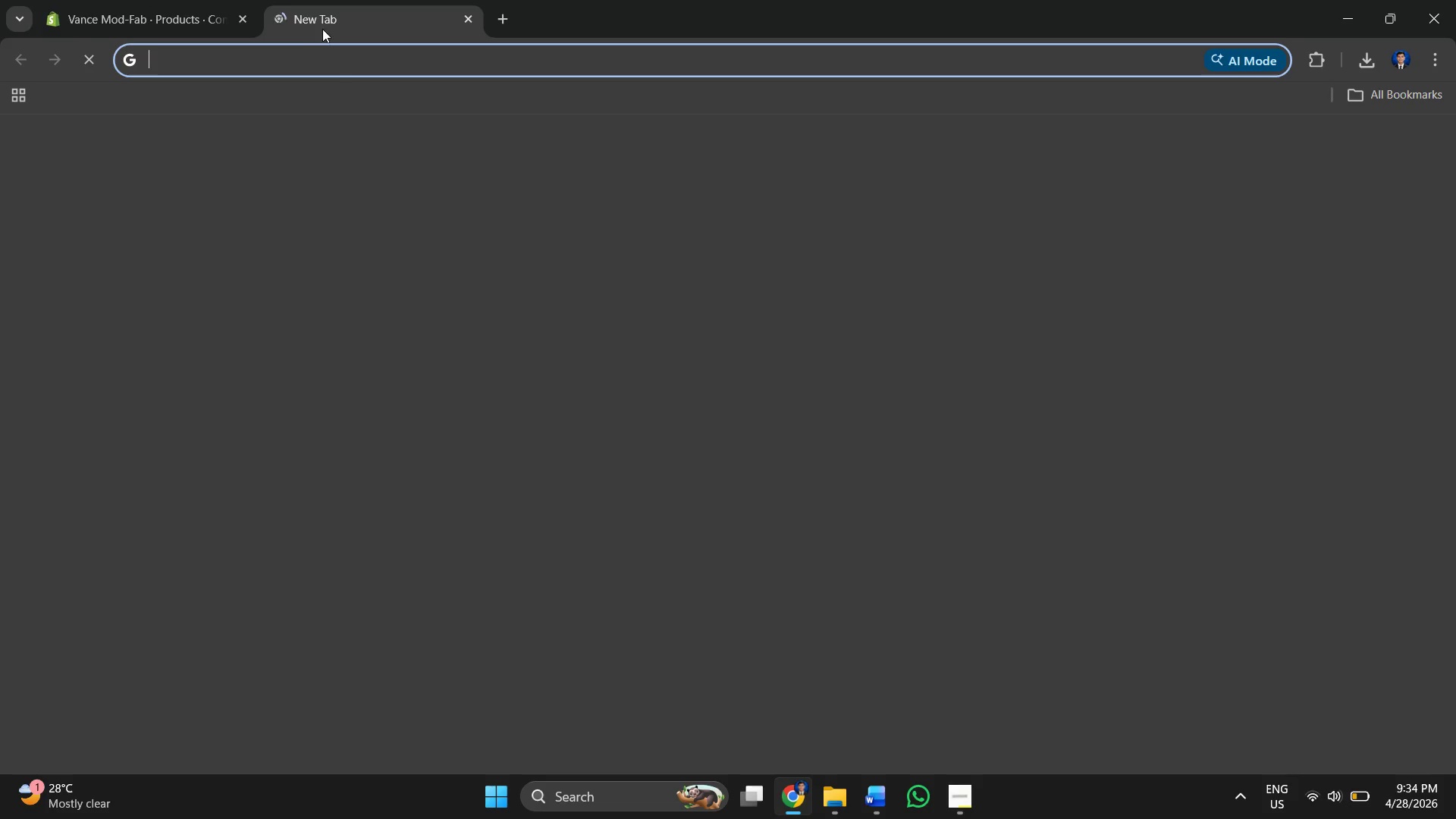 
key(Alt+AltLeft)
 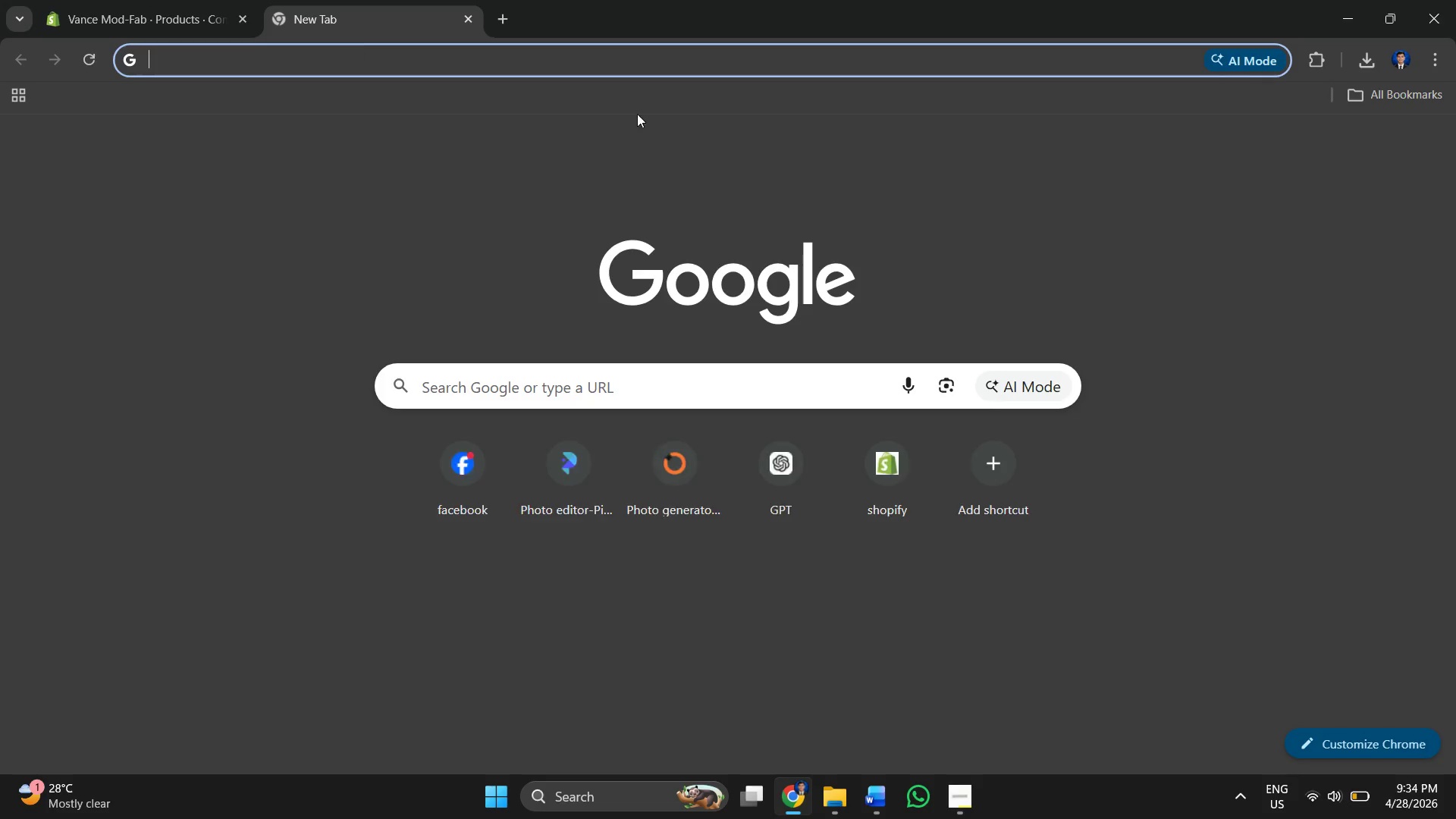 
key(Alt+Tab)
 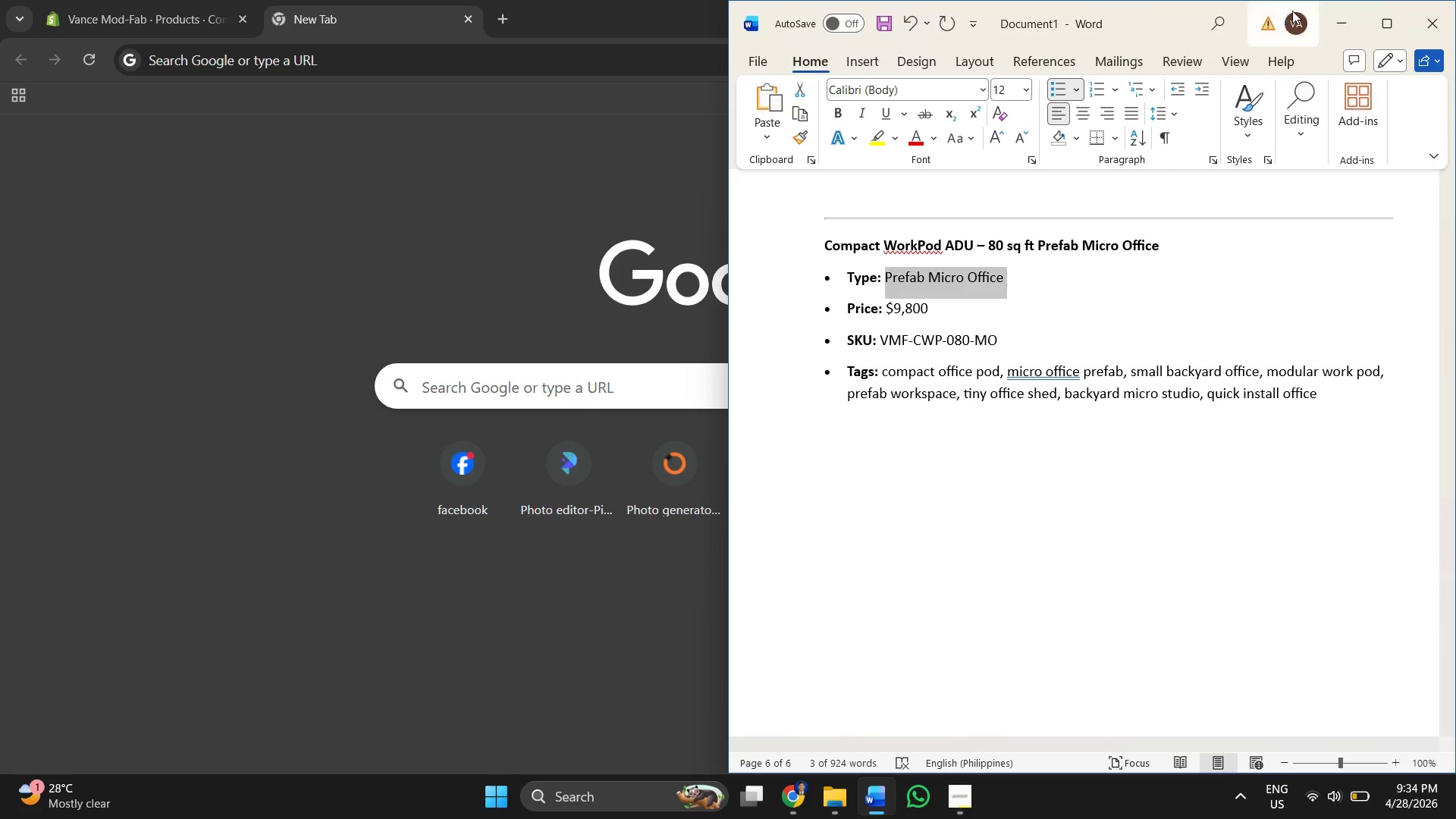 
left_click([1376, 17])
 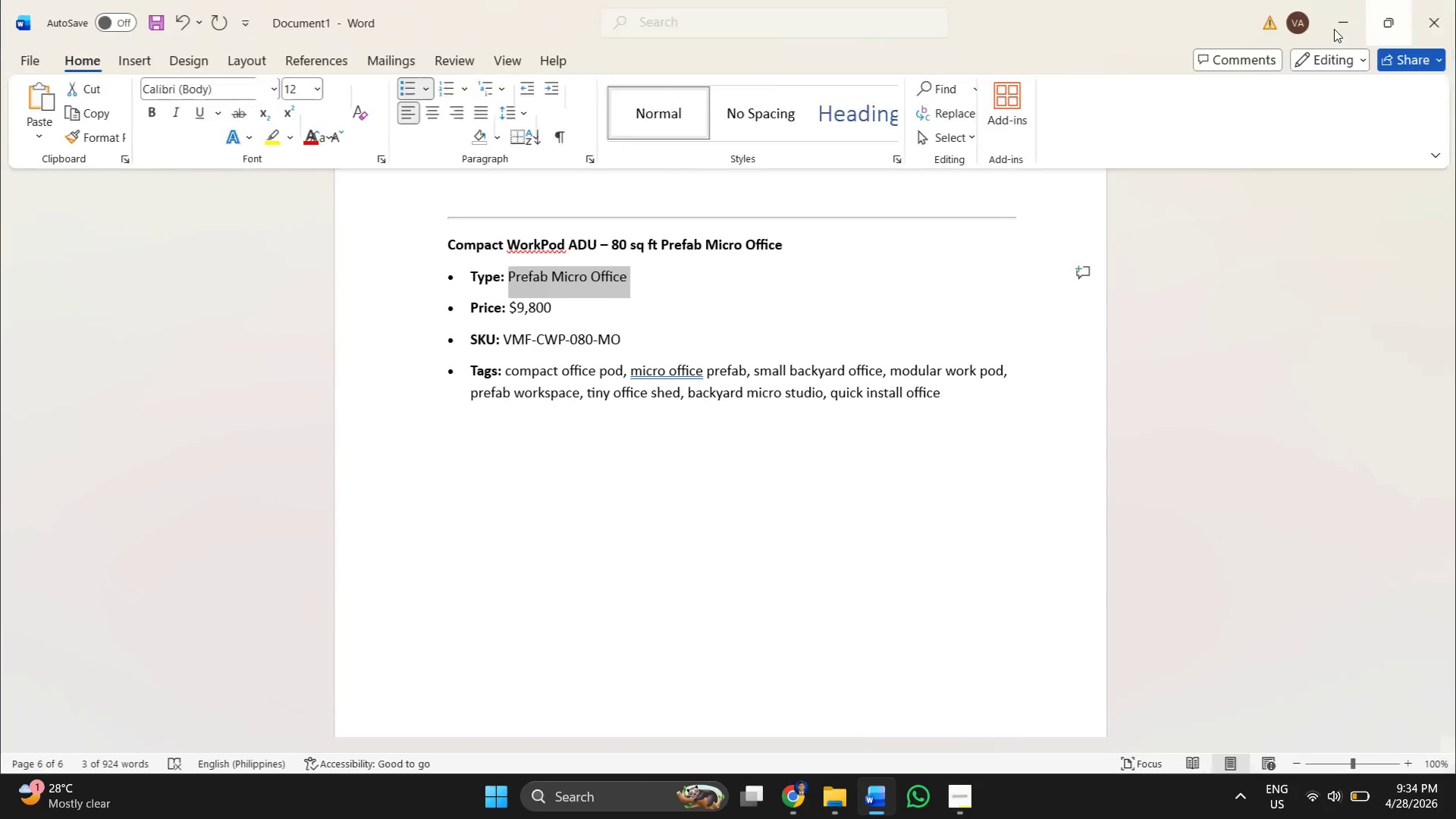 
key(Alt+AltLeft)
 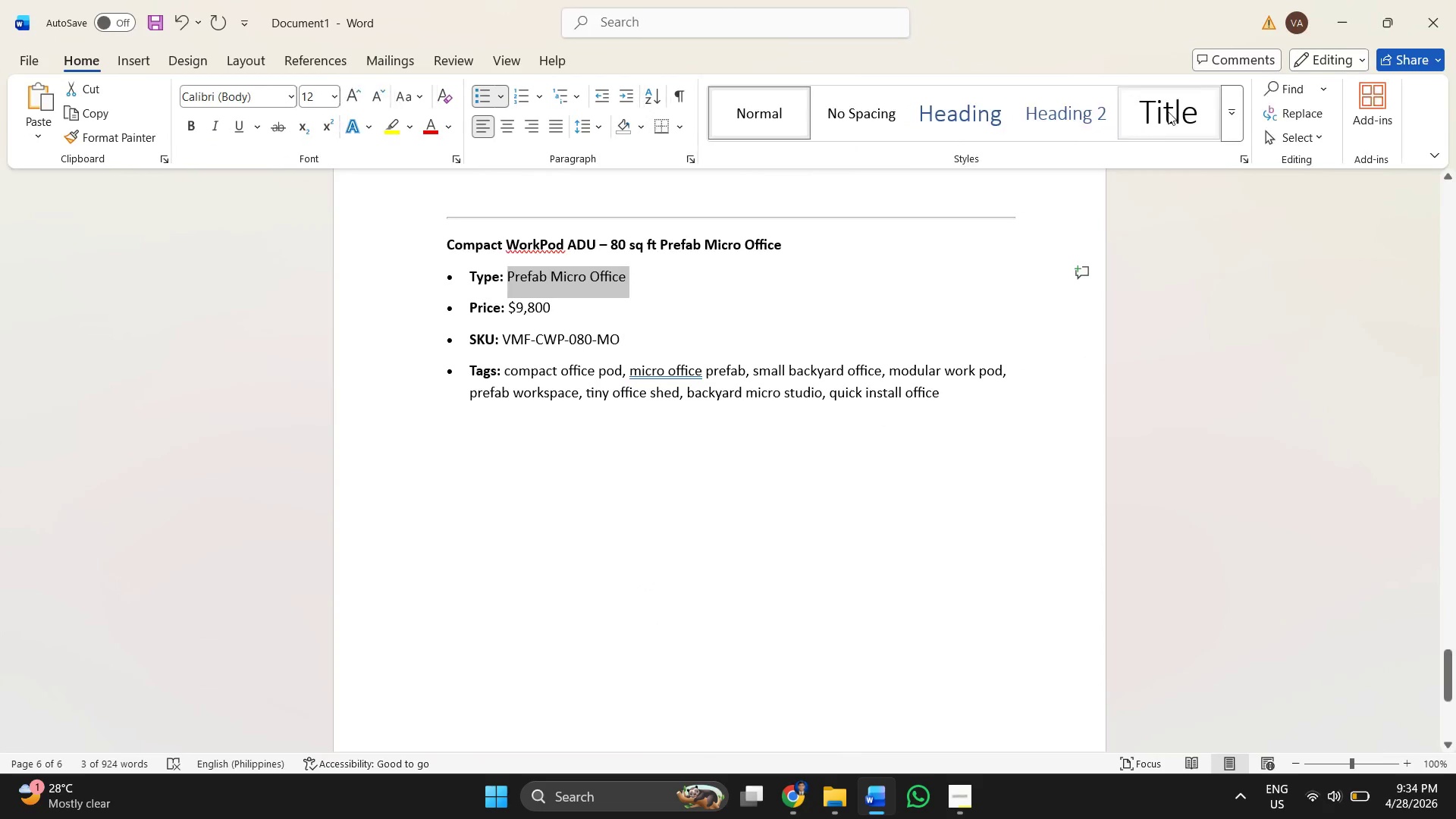 
key(Alt+Tab)
 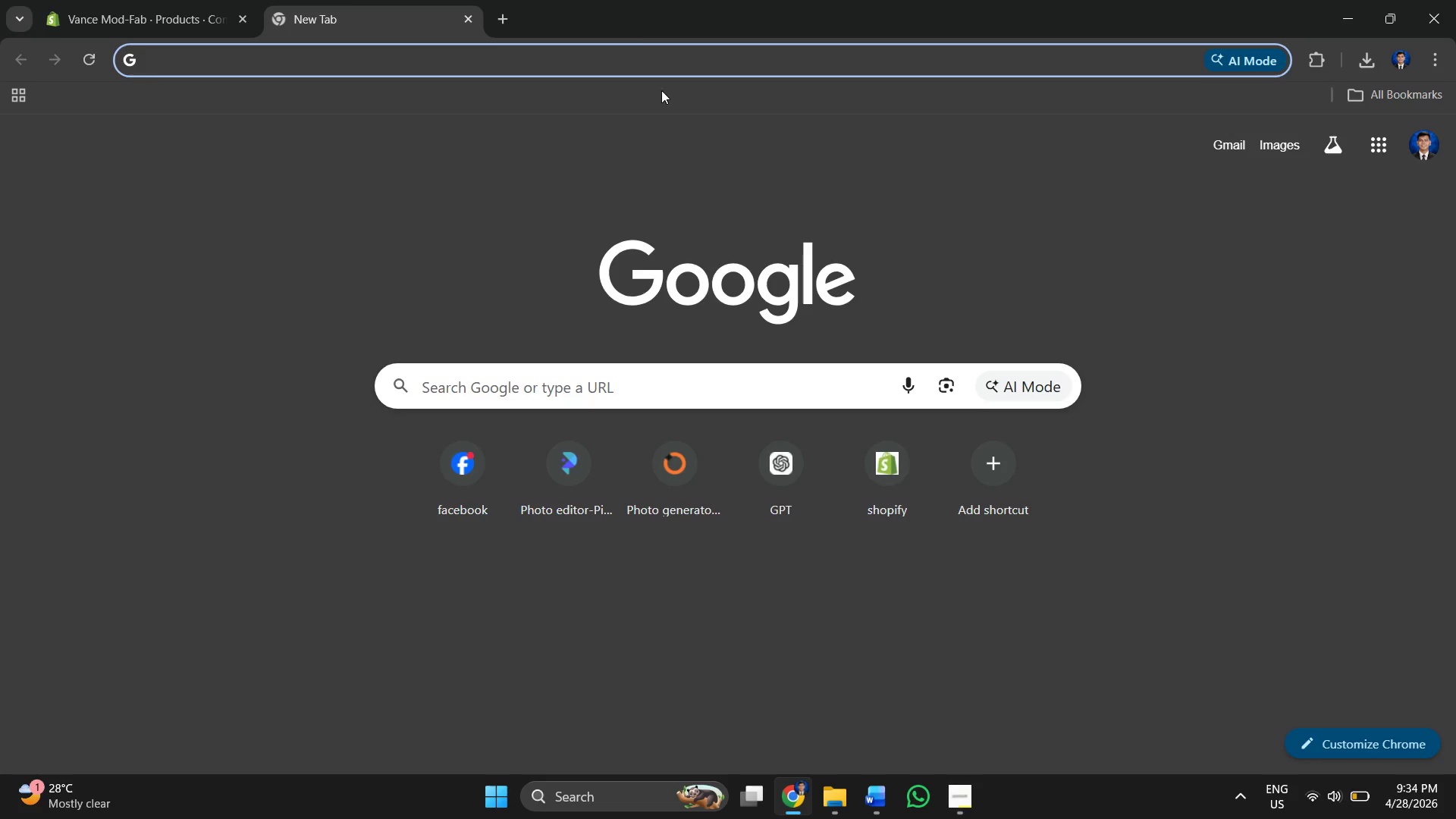 
left_click([639, 52])
 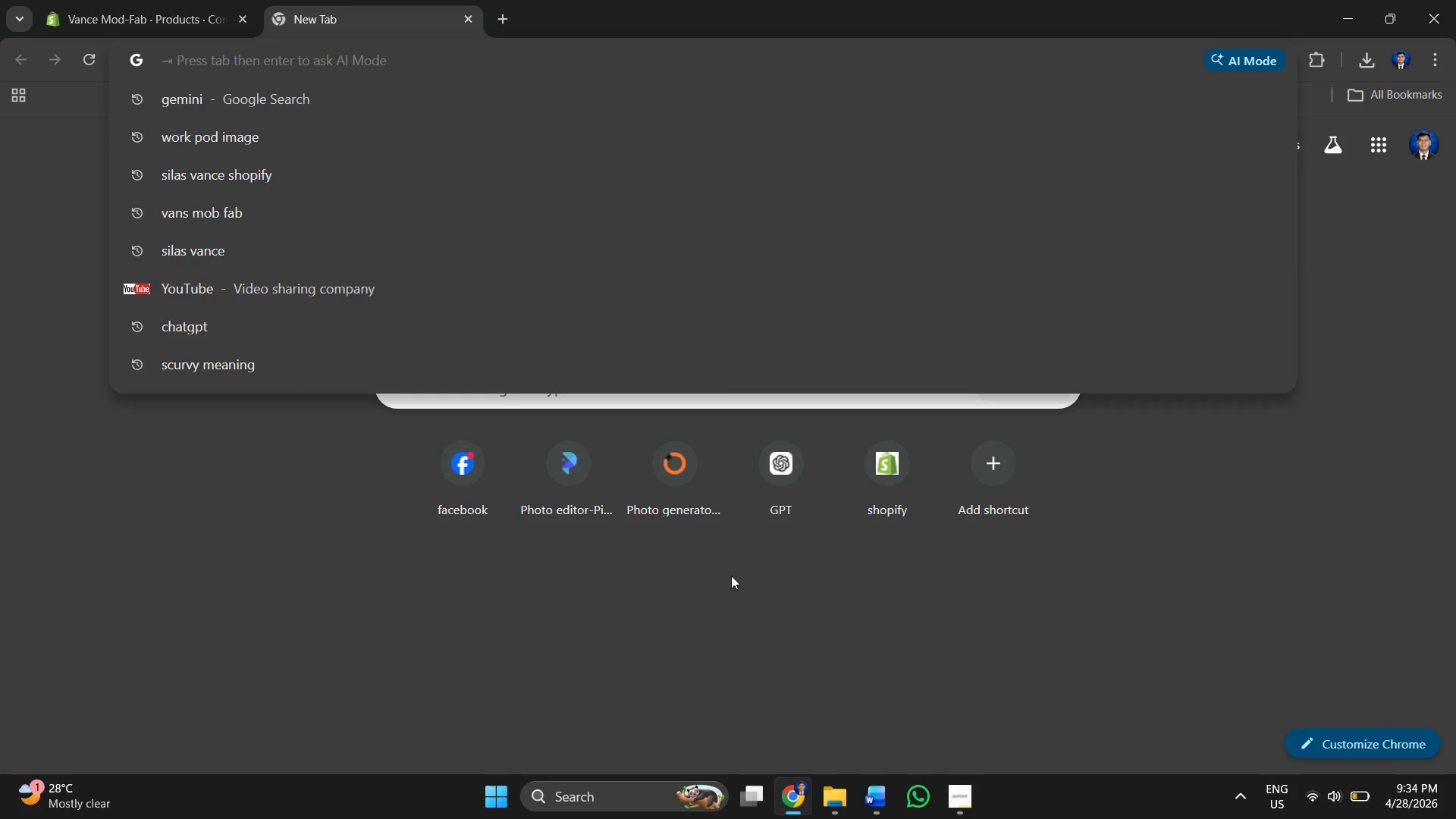 
left_click([780, 476])
 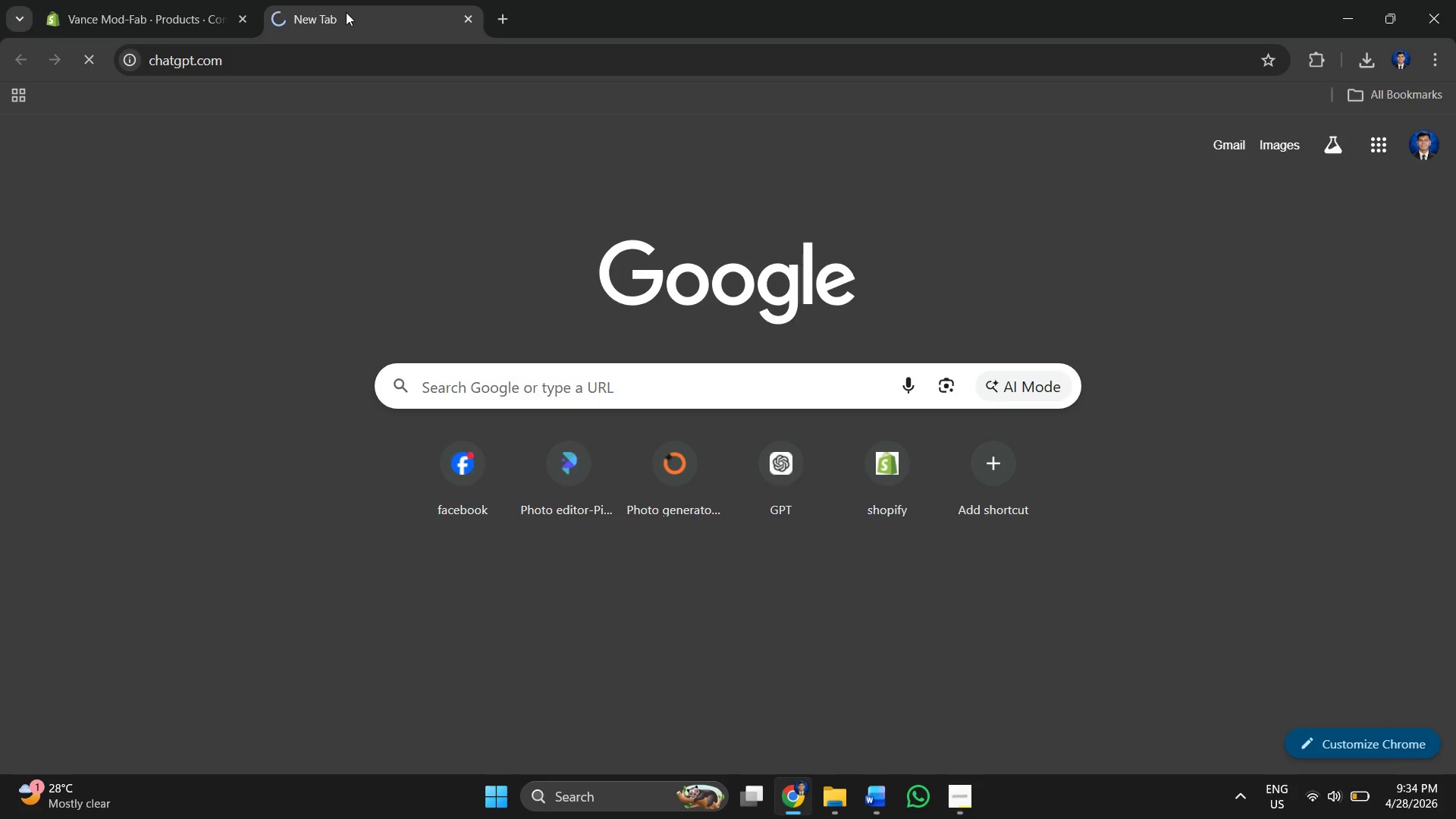 
left_click_drag(start_coordinate=[346, 12], to_coordinate=[435, 257])
 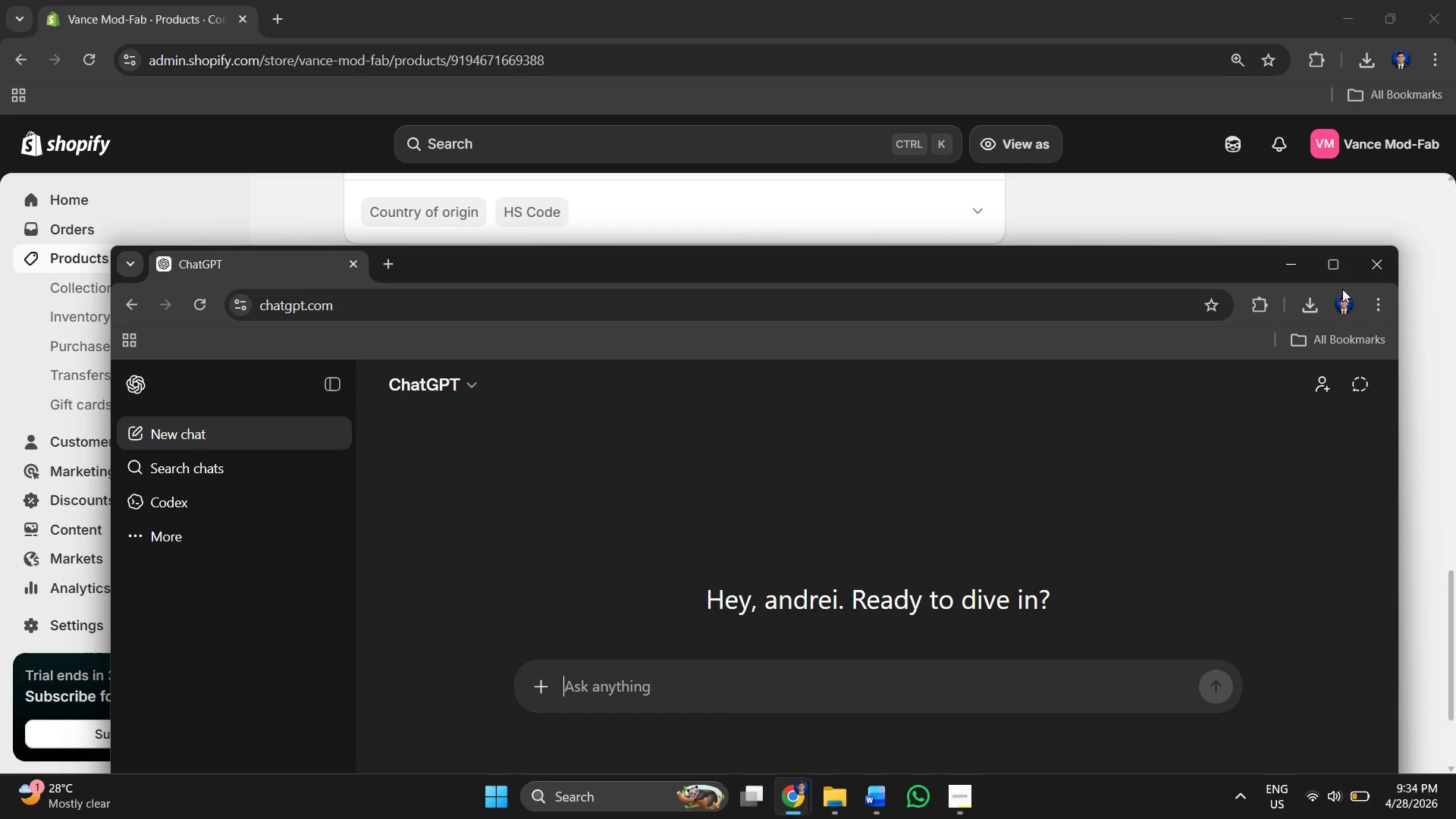 
left_click([1332, 264])
 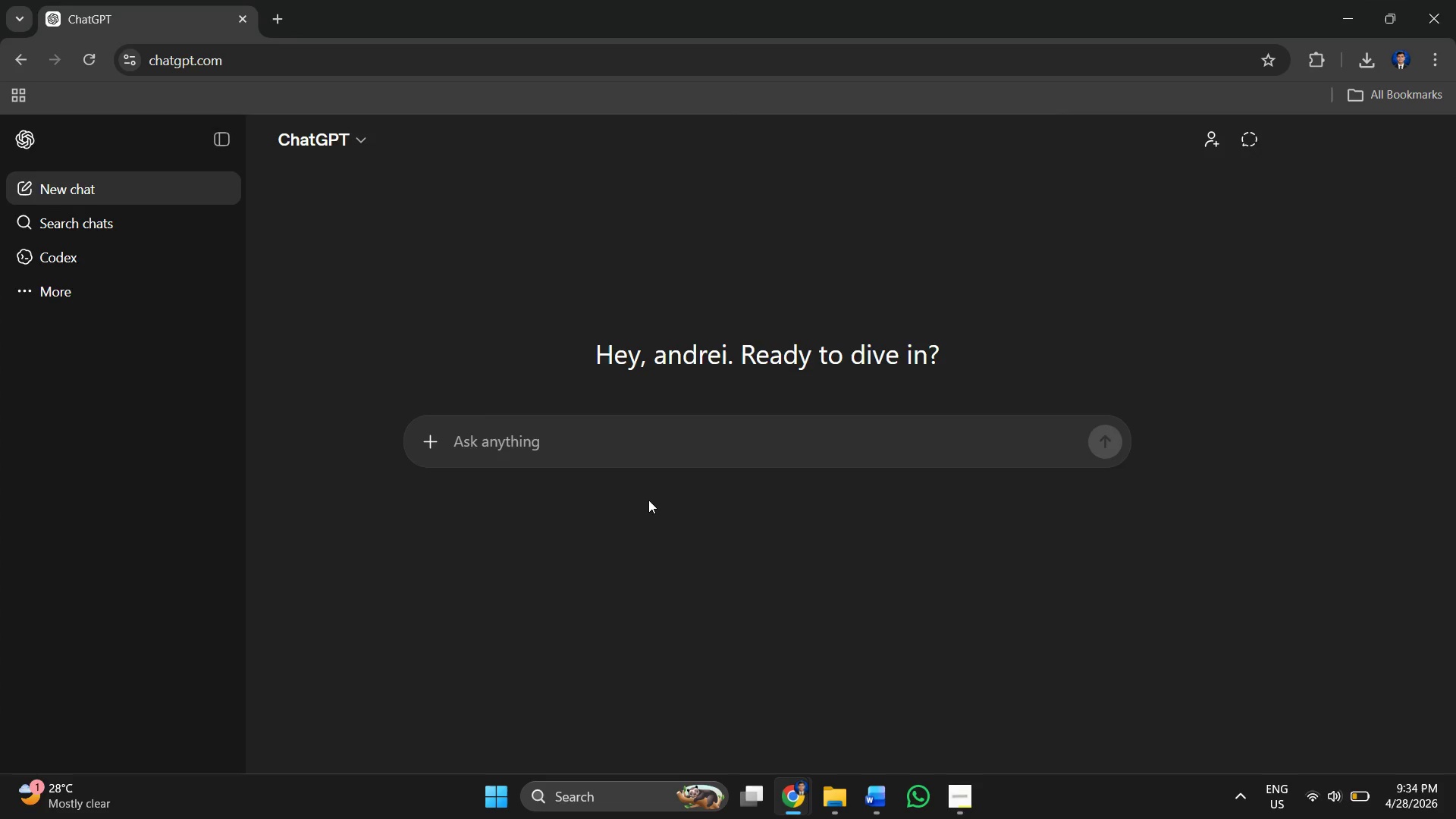 
left_click([599, 458])
 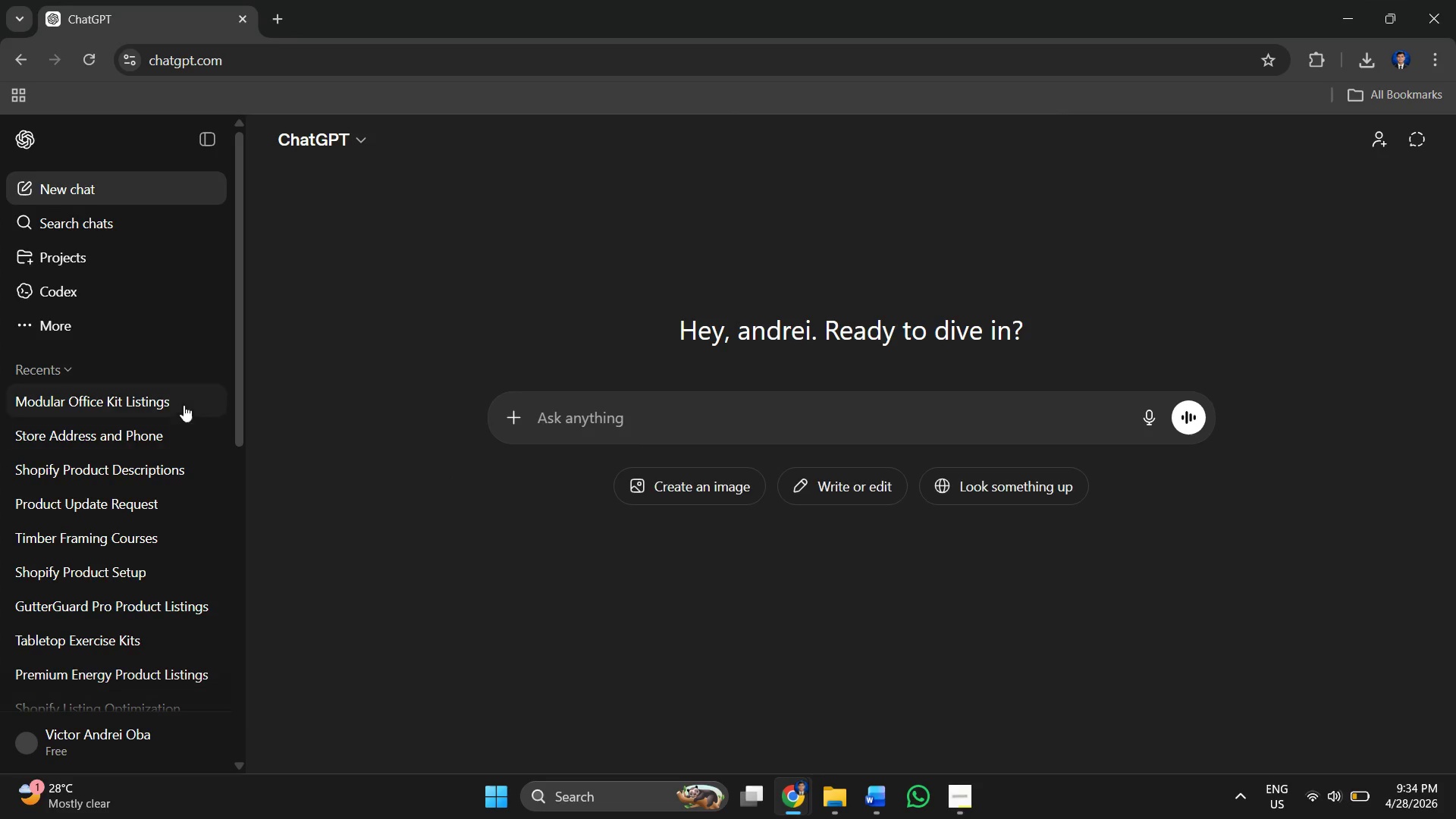 
left_click([119, 405])
 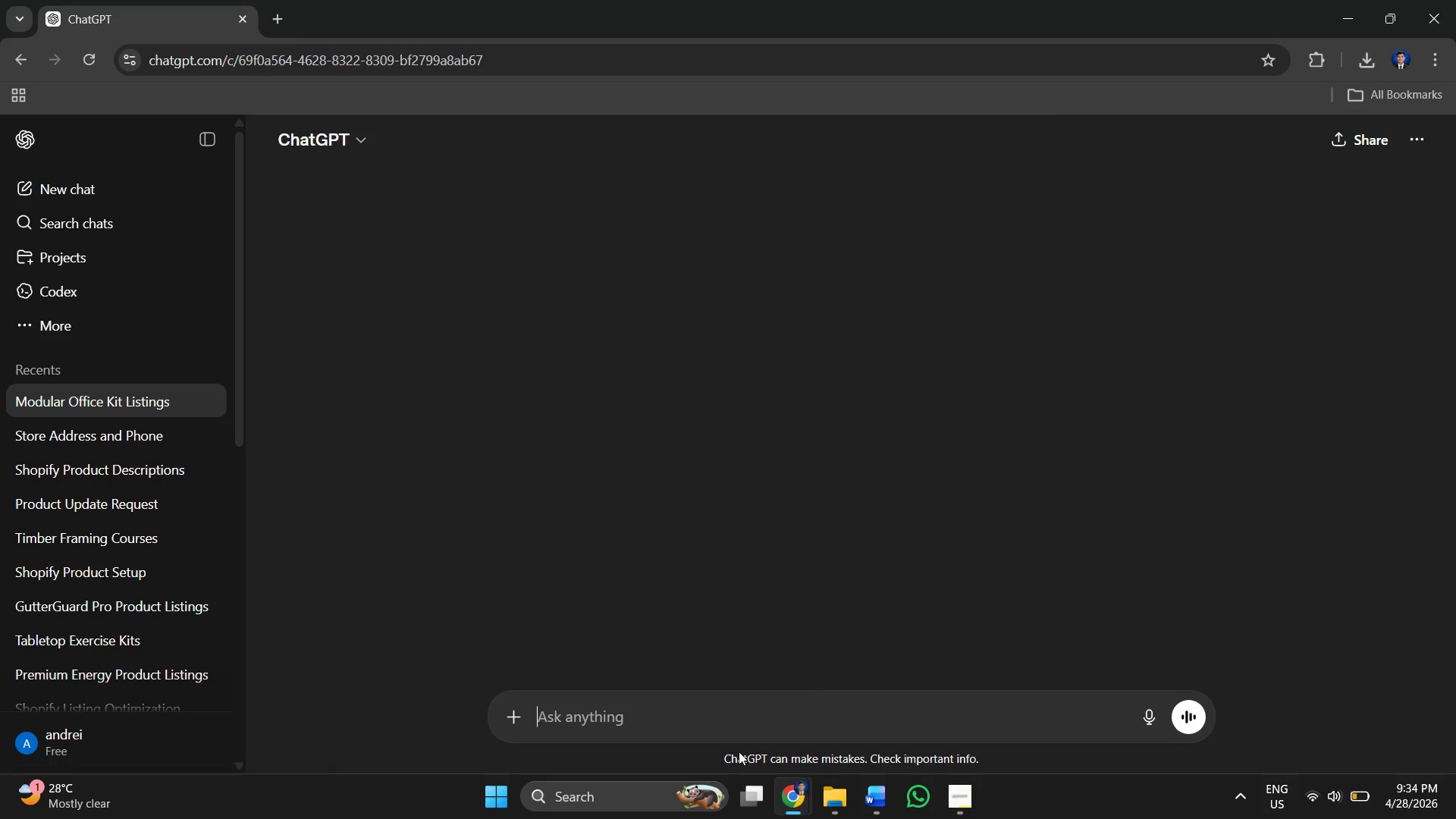 
left_click([642, 732])
 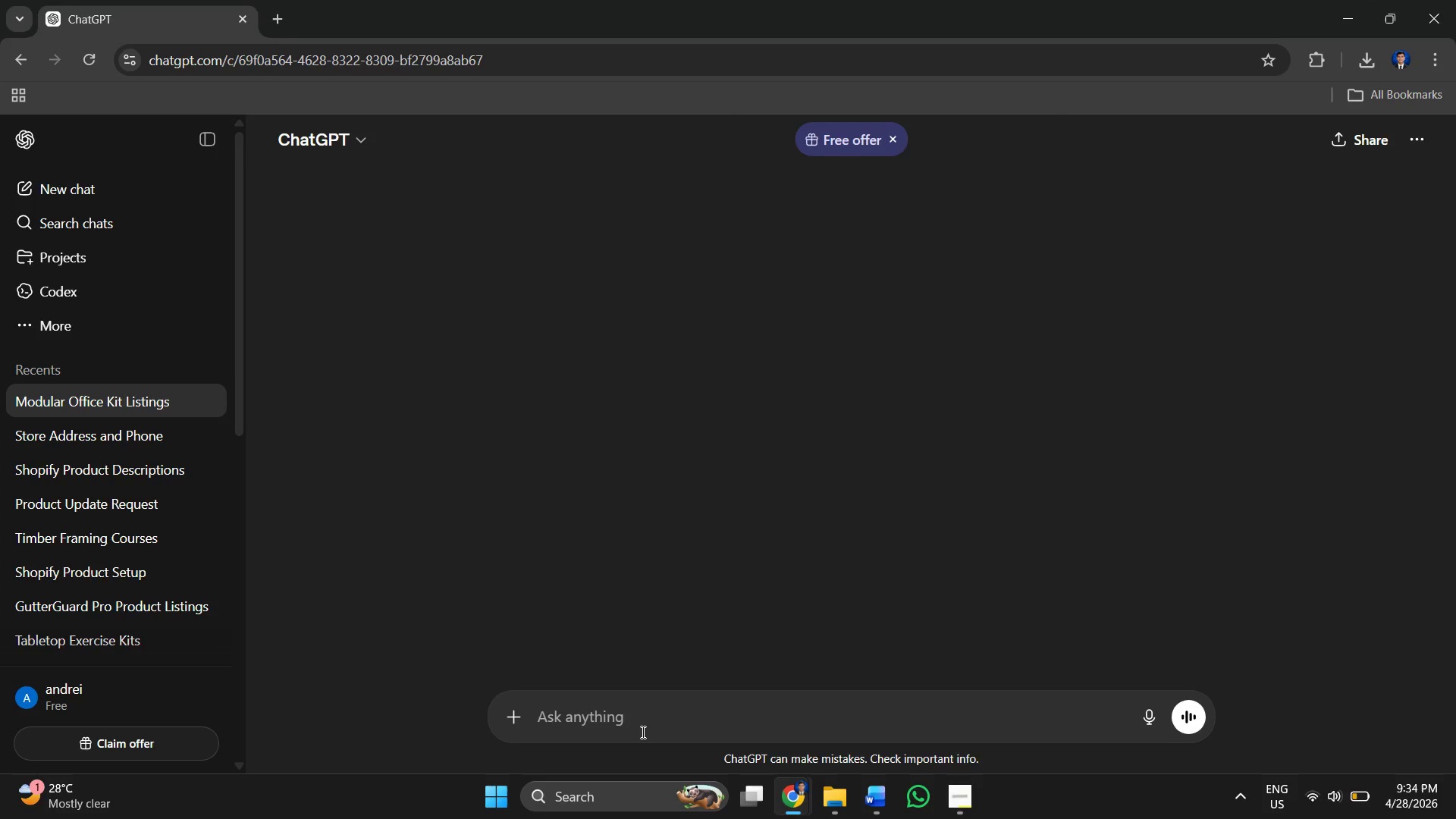 
type(g)
key(Backspace)
key(Backspace)
key(Backspace)
type(generate SEO meta data and )
key(Backspace)
key(Backspace)
key(Backspace)
key(Backspace)
key(Backspace)
type(t)
key(Backspace)
type( tir)
key(Backspace)
type(tle ad)
key(Backspace)
type(nd s)
key(Backspace)
 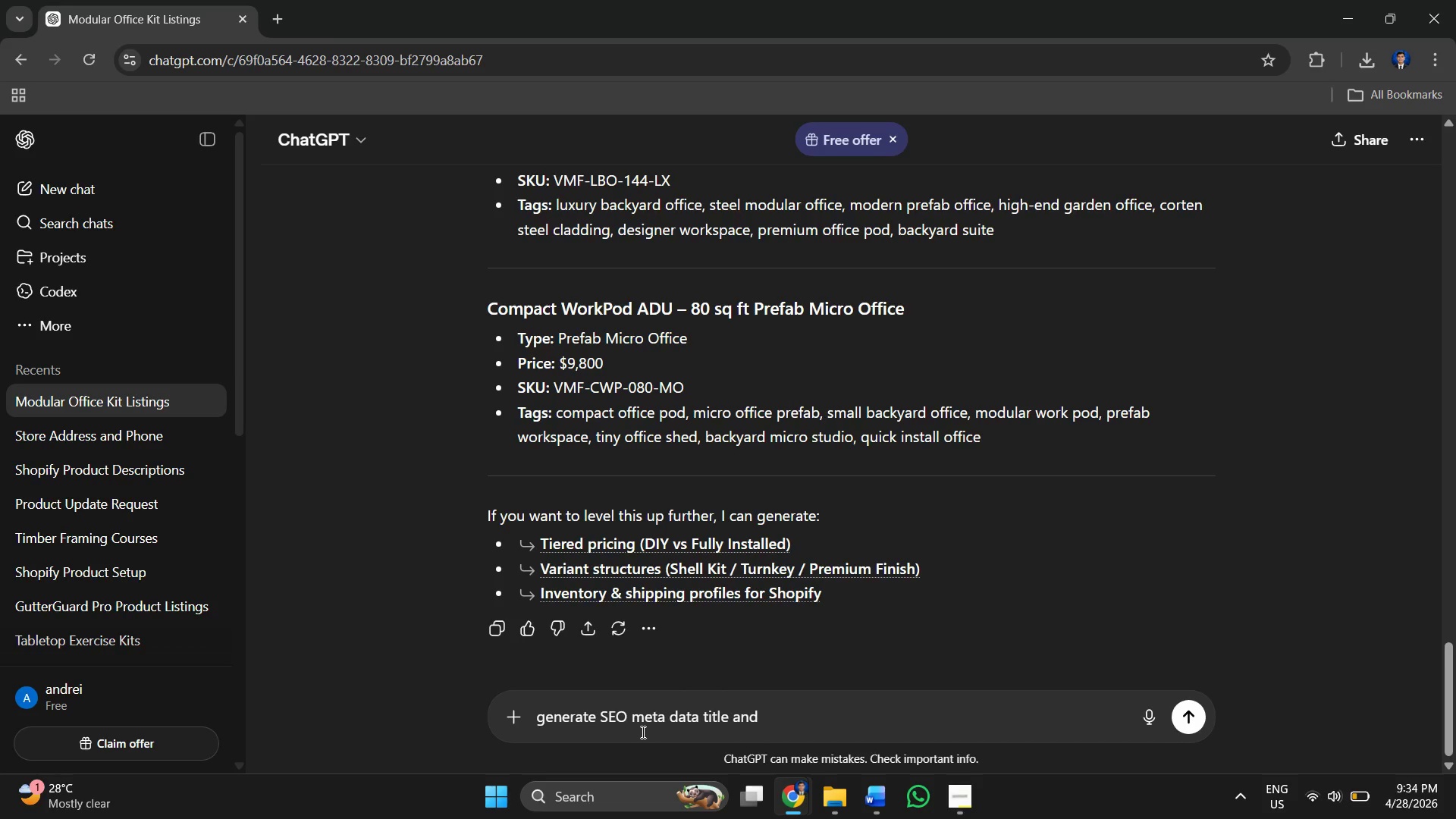 
type(descri[)
key(Backspace)
type(ption)
 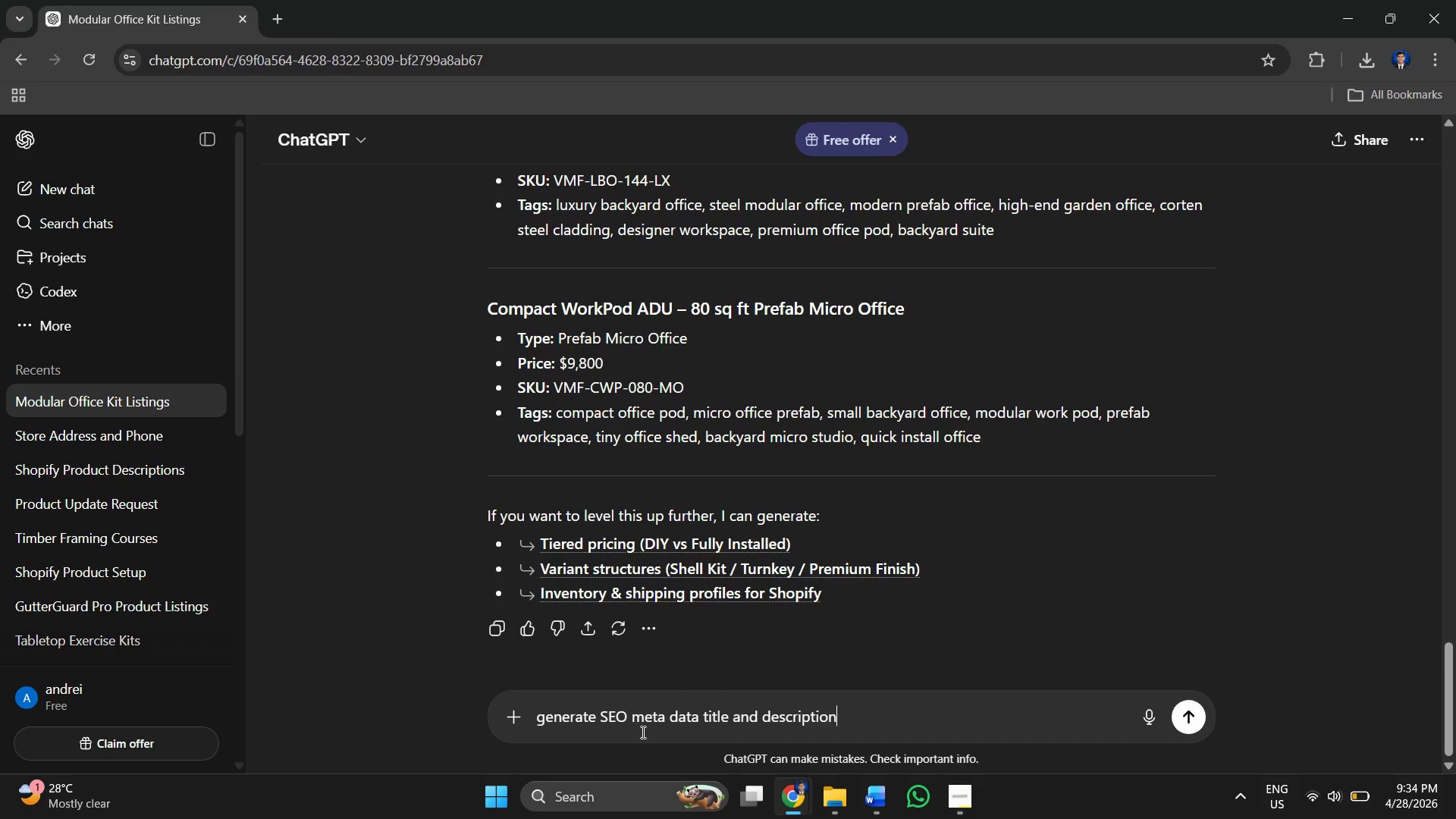 
key(Enter)
 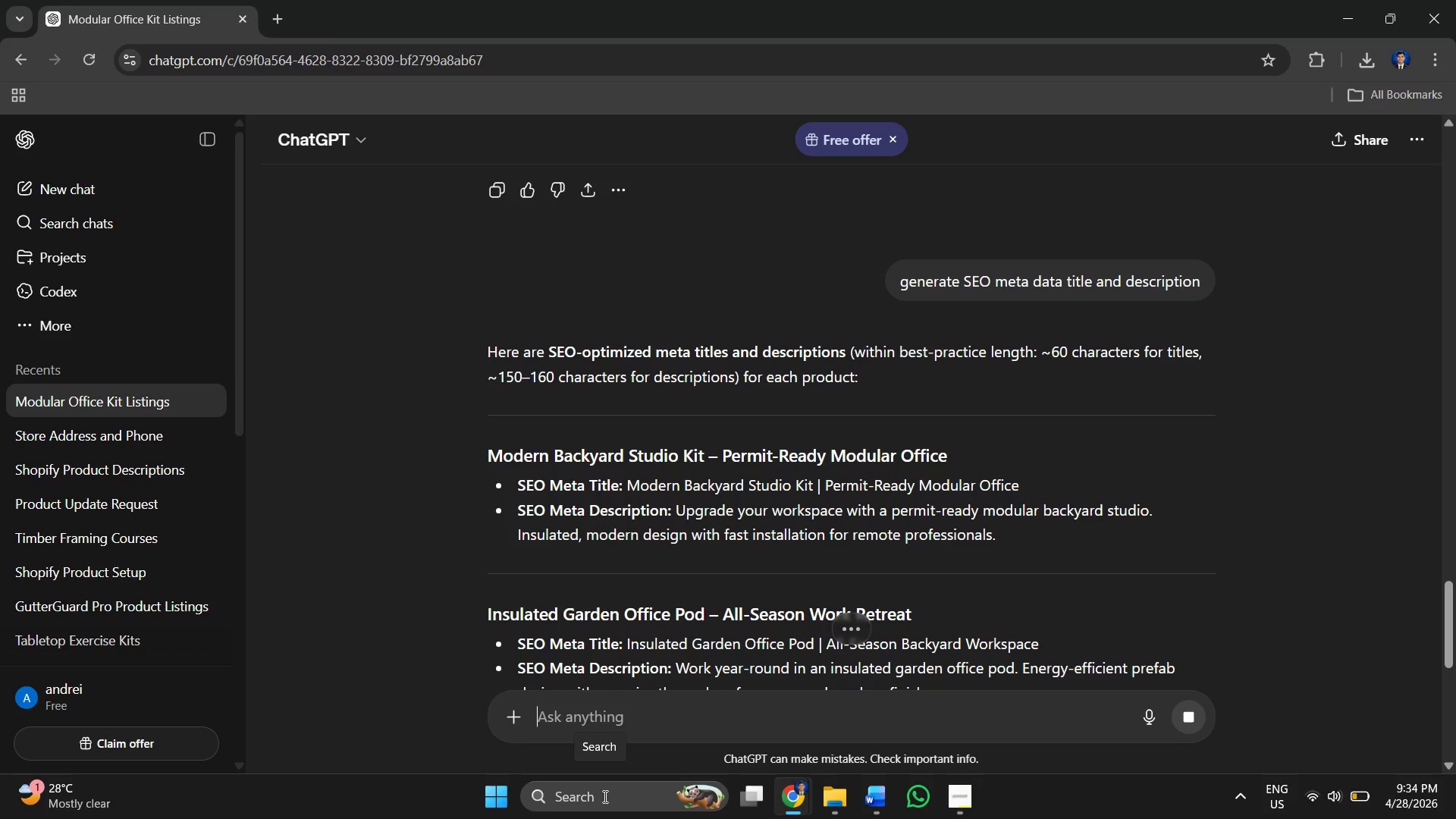 
wait(17.06)
 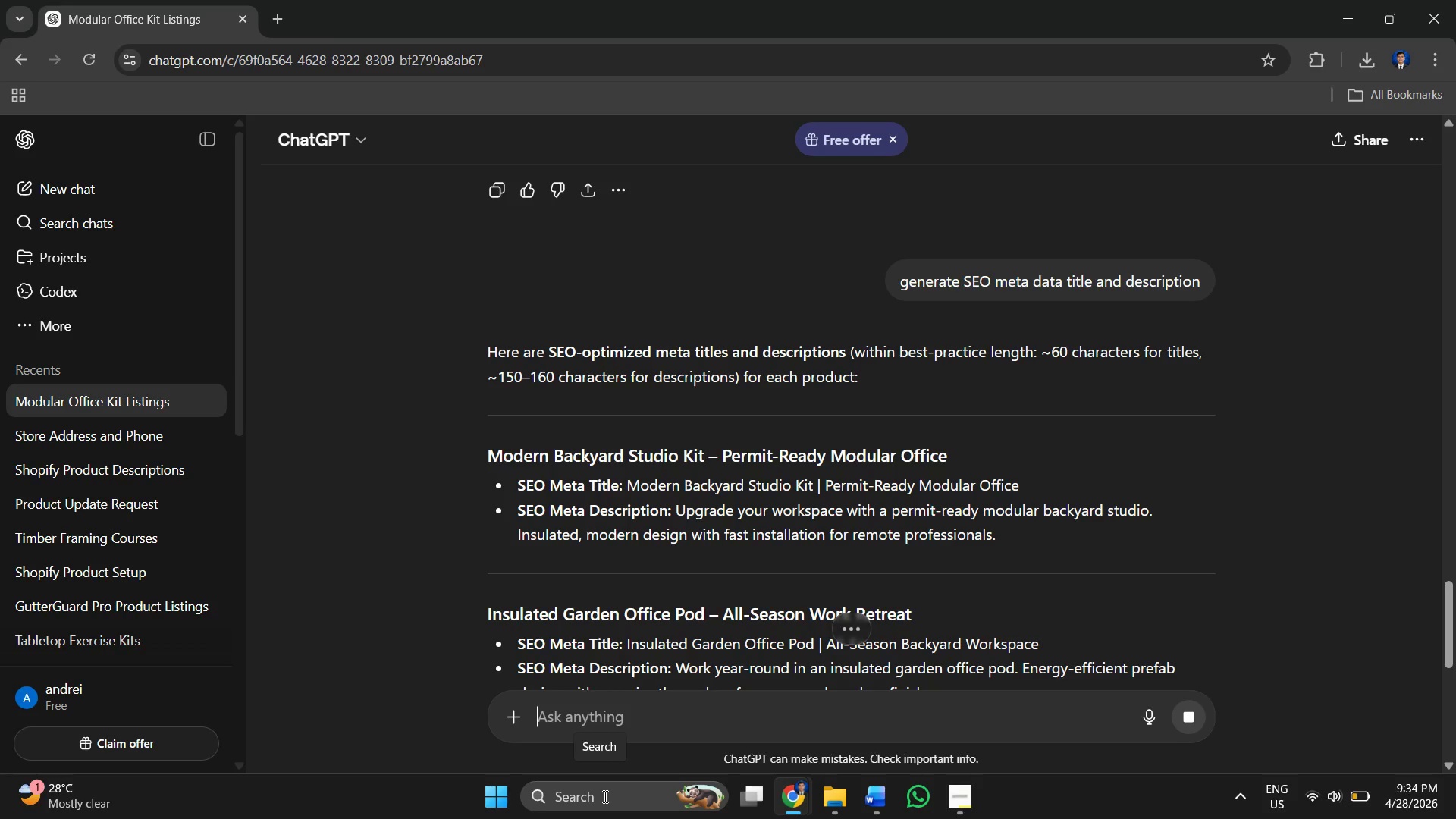 
scroll: coordinate [604, 796], scroll_direction: up, amount: 1.0
 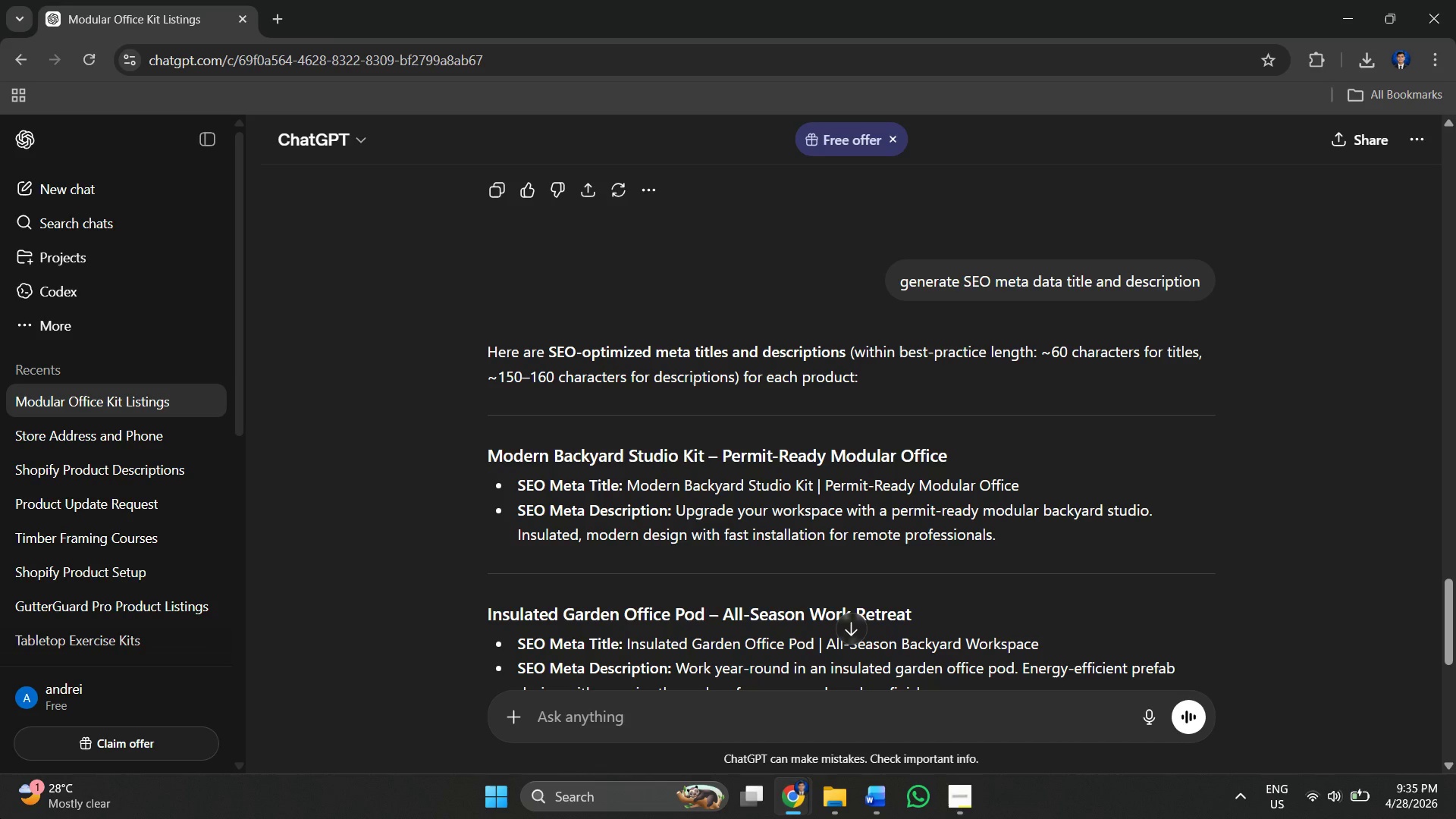 
wait(38.0)
 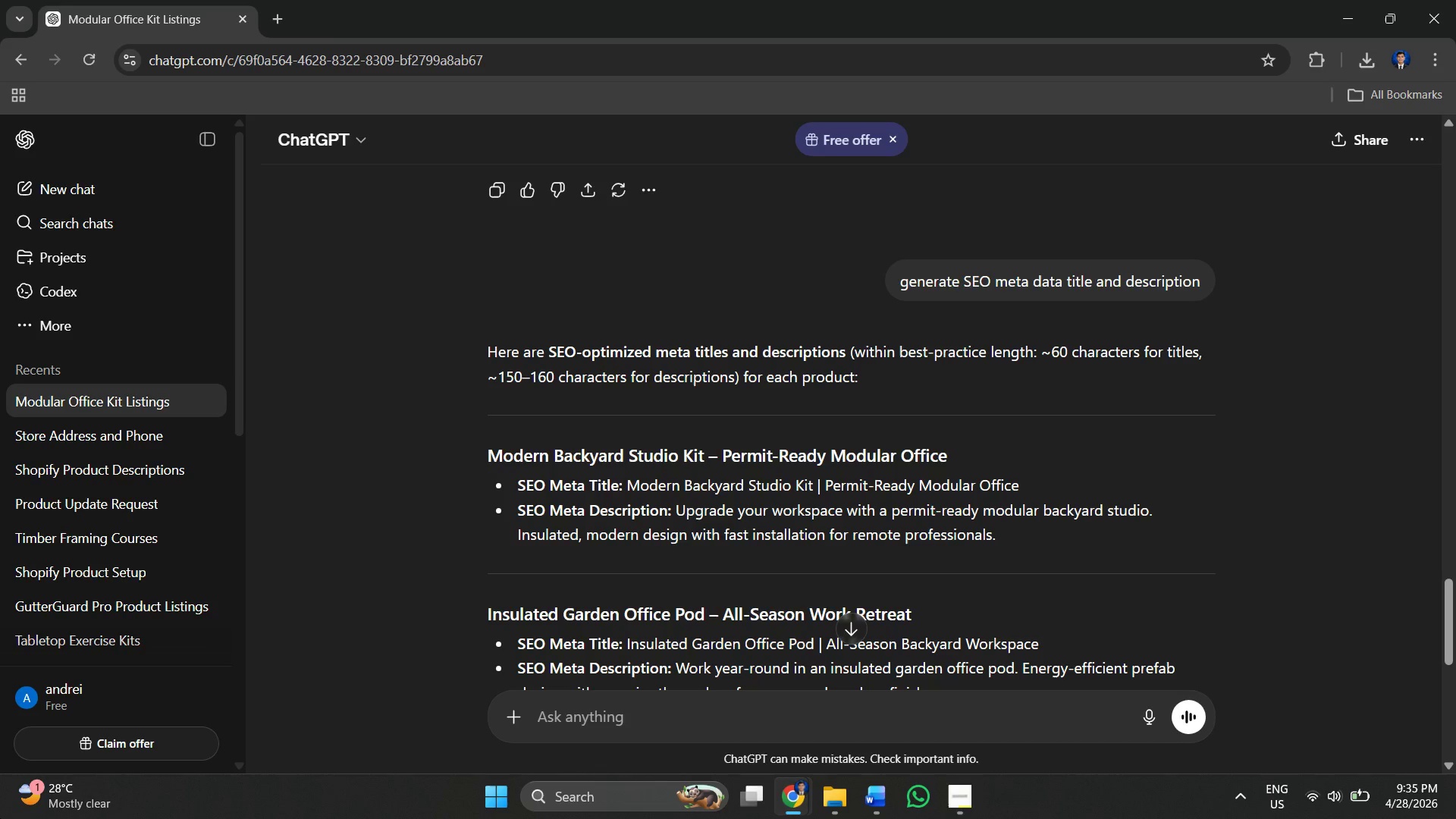 
left_click([880, 792])
 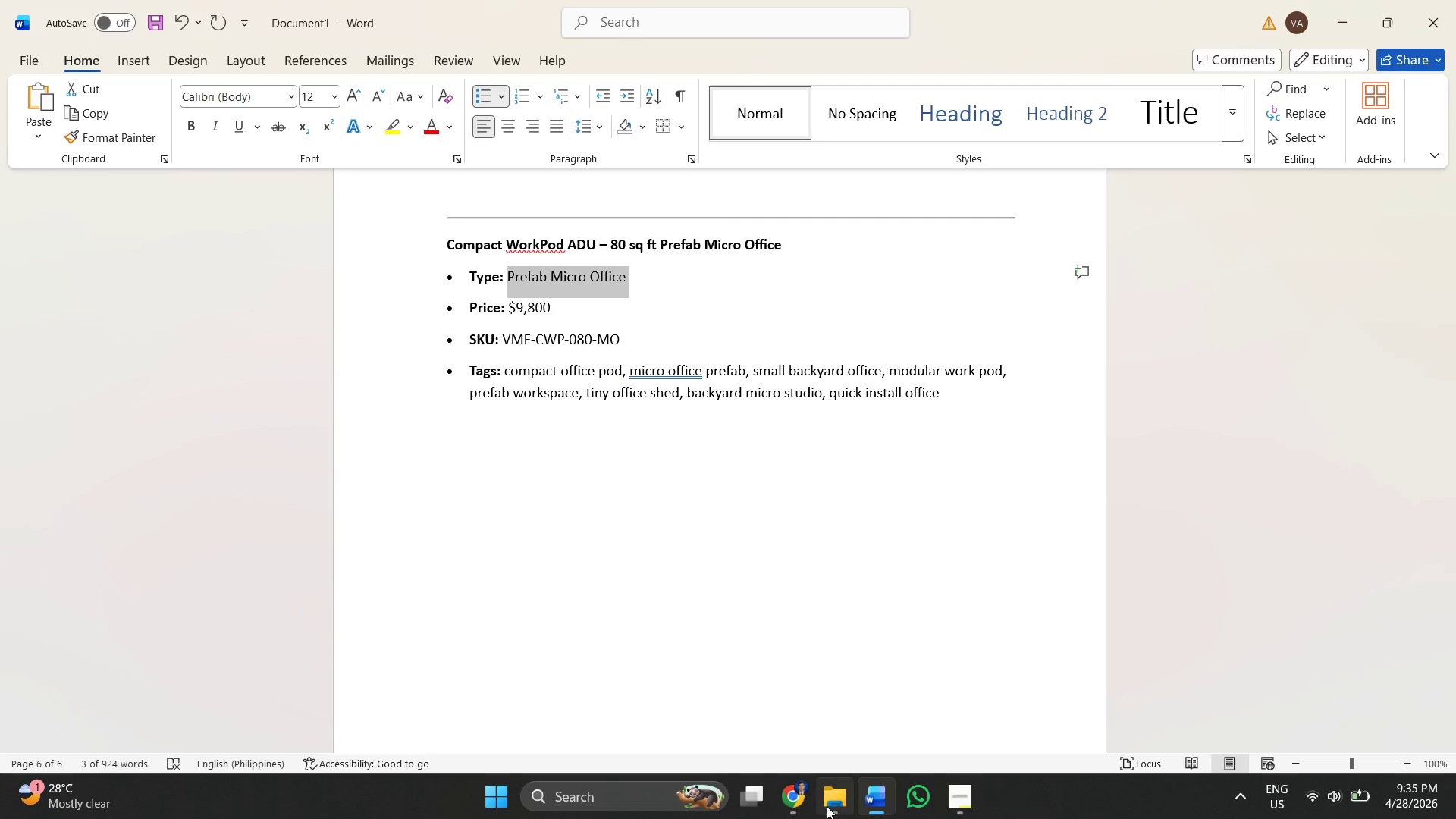 
left_click([800, 812])
 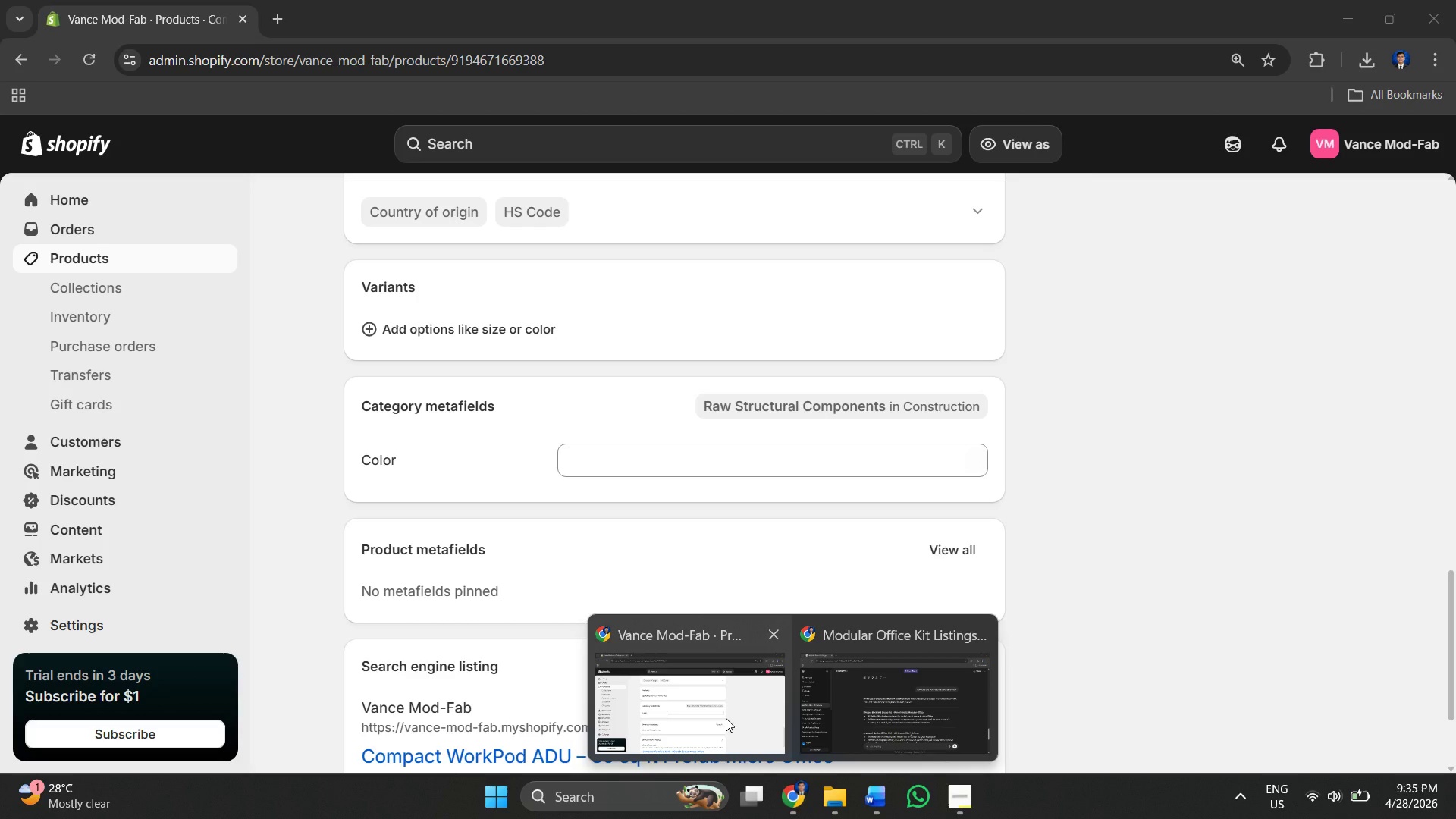 
left_click([726, 718])
 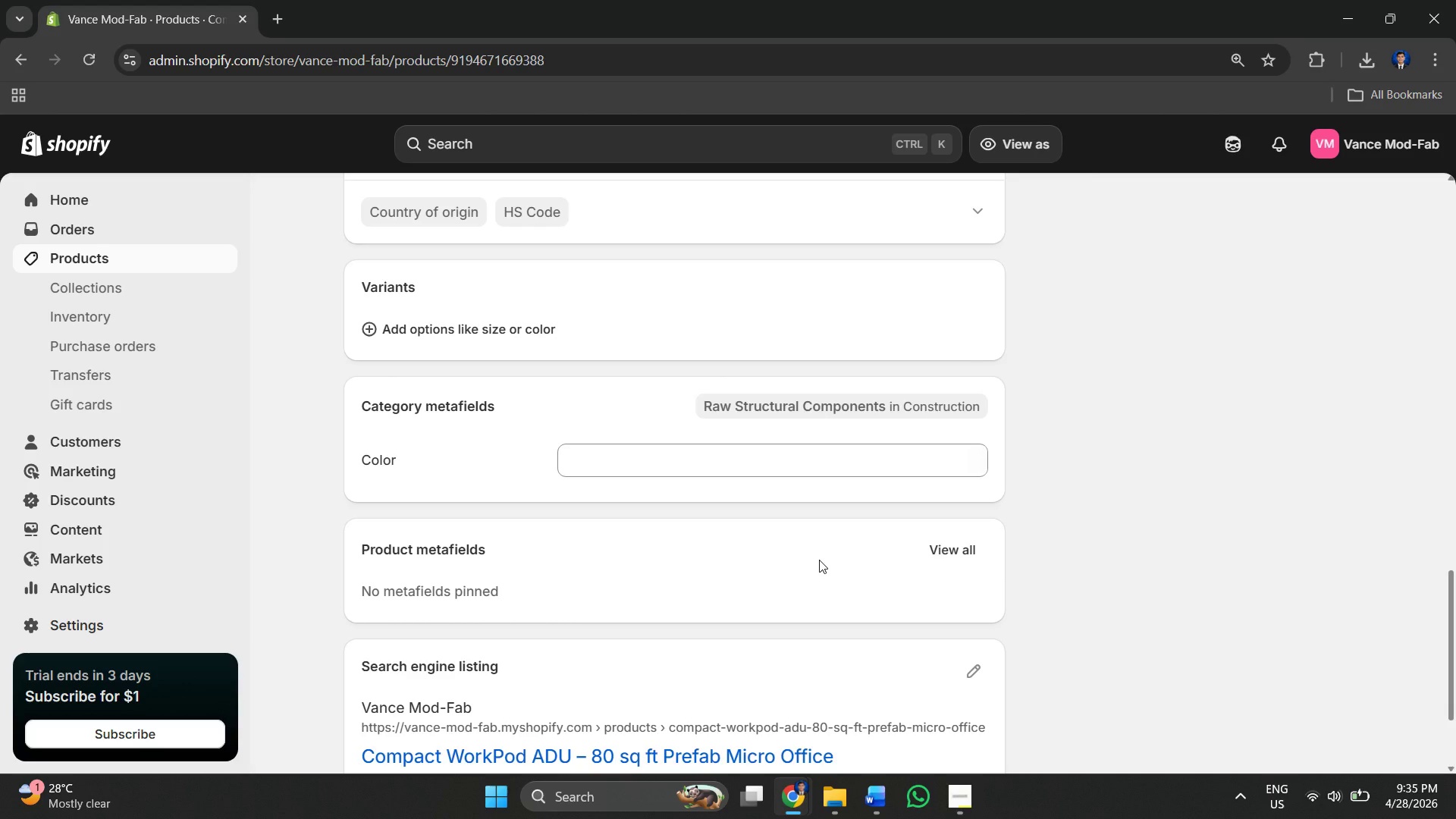 
scroll: coordinate [819, 560], scroll_direction: down, amount: 9.0
 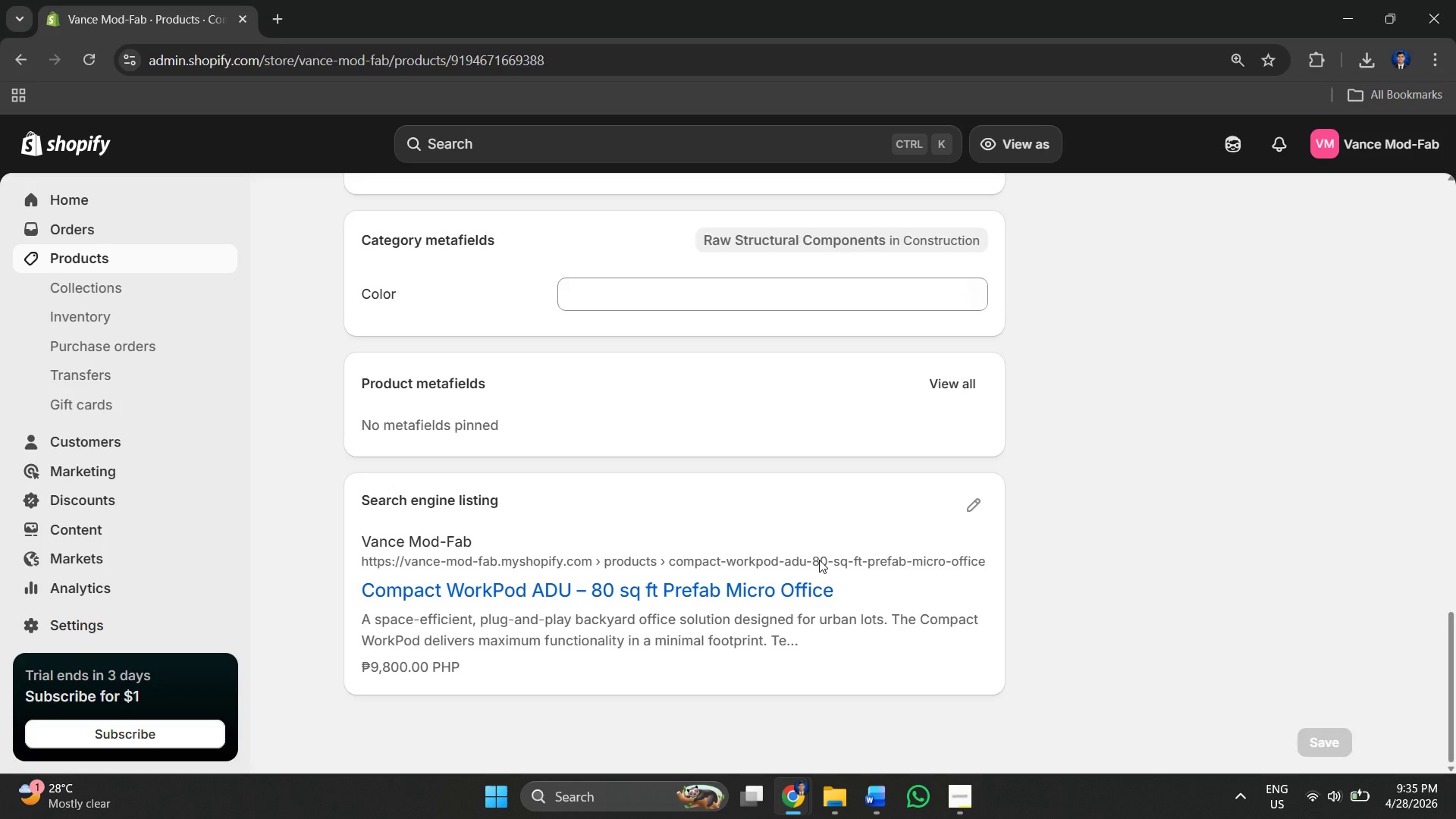 
scroll: coordinate [819, 560], scroll_direction: up, amount: 5.0
 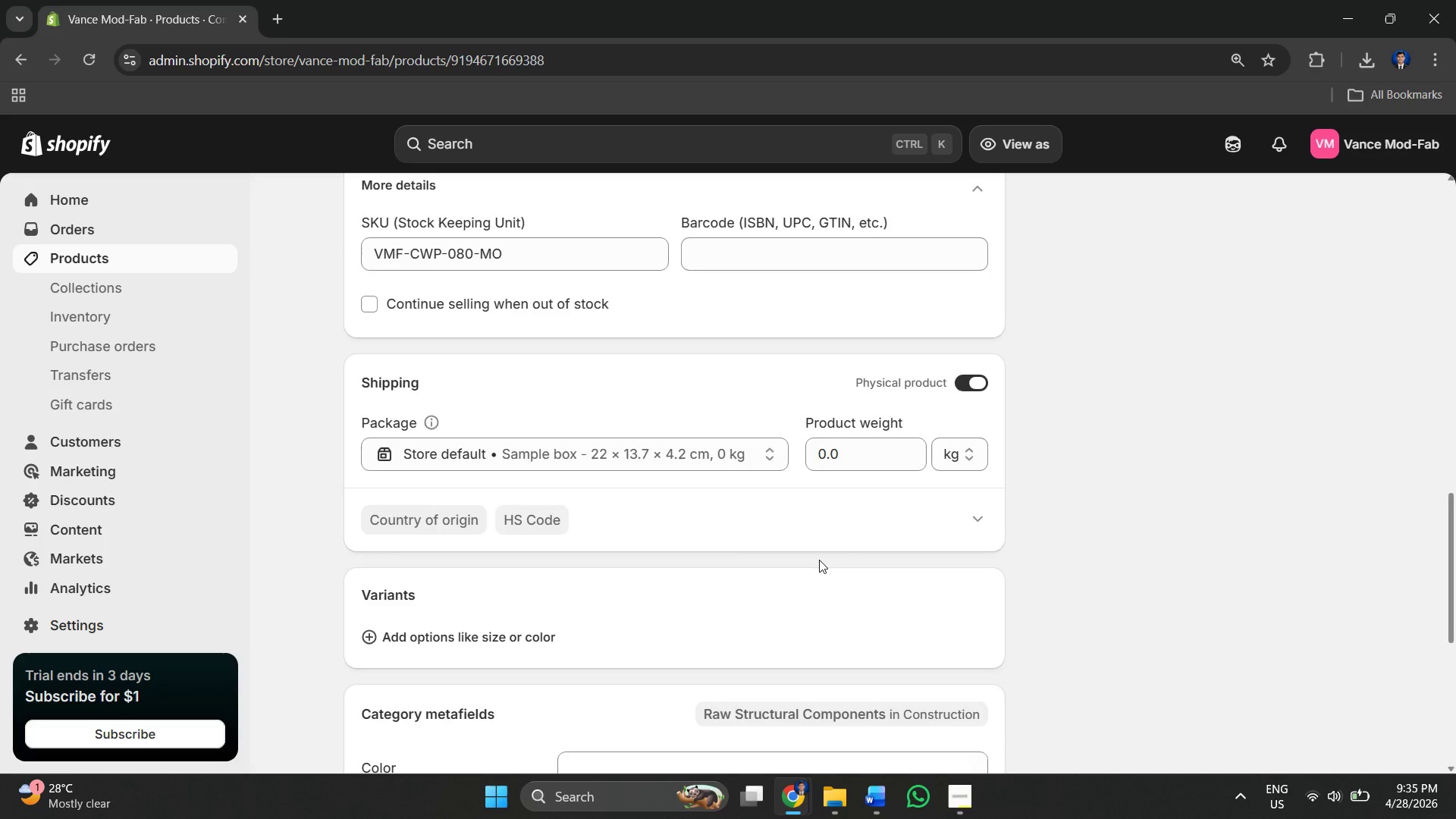 
scroll: coordinate [819, 560], scroll_direction: down, amount: 1.0
 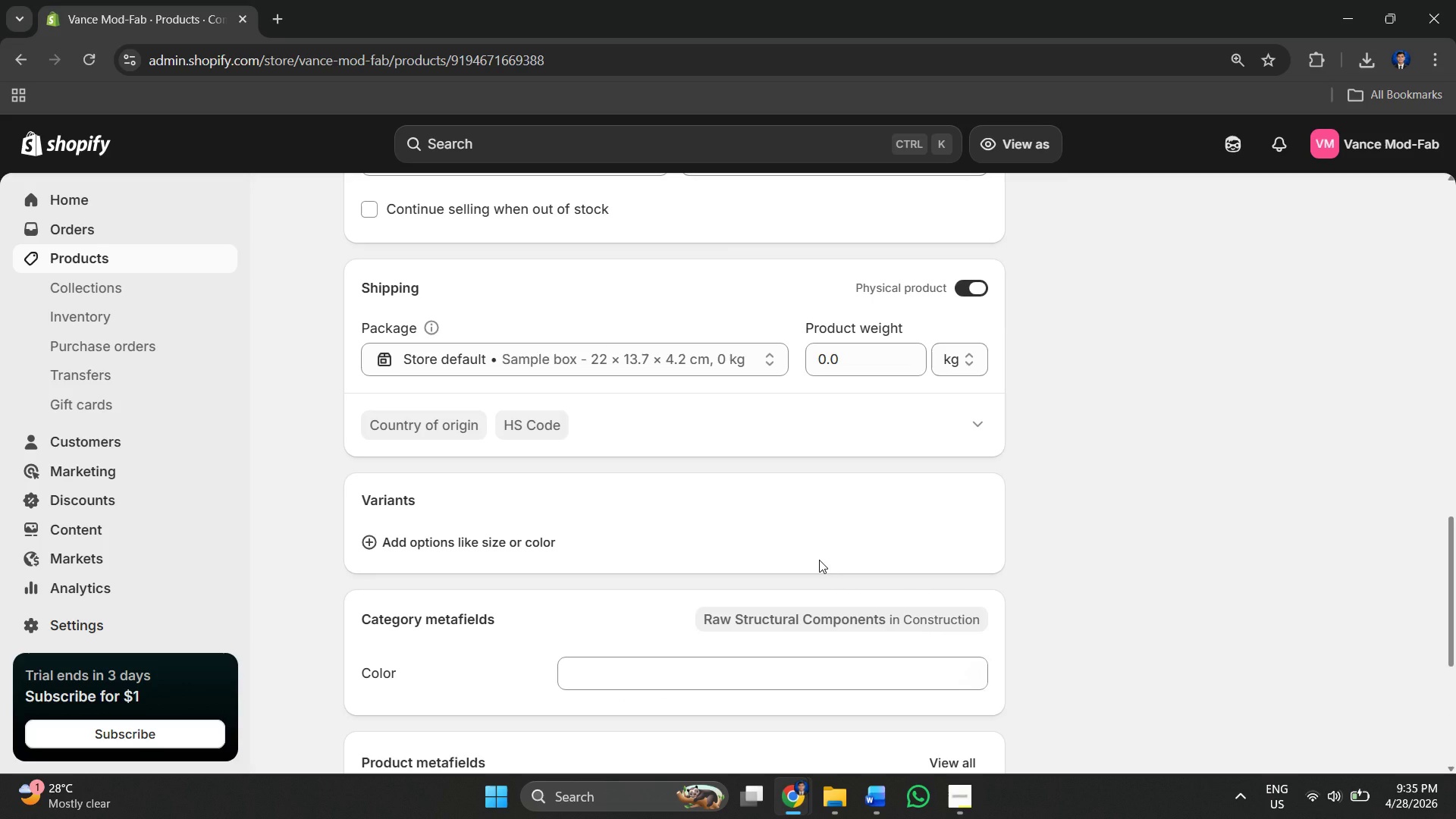 
scroll: coordinate [819, 560], scroll_direction: up, amount: 3.0
 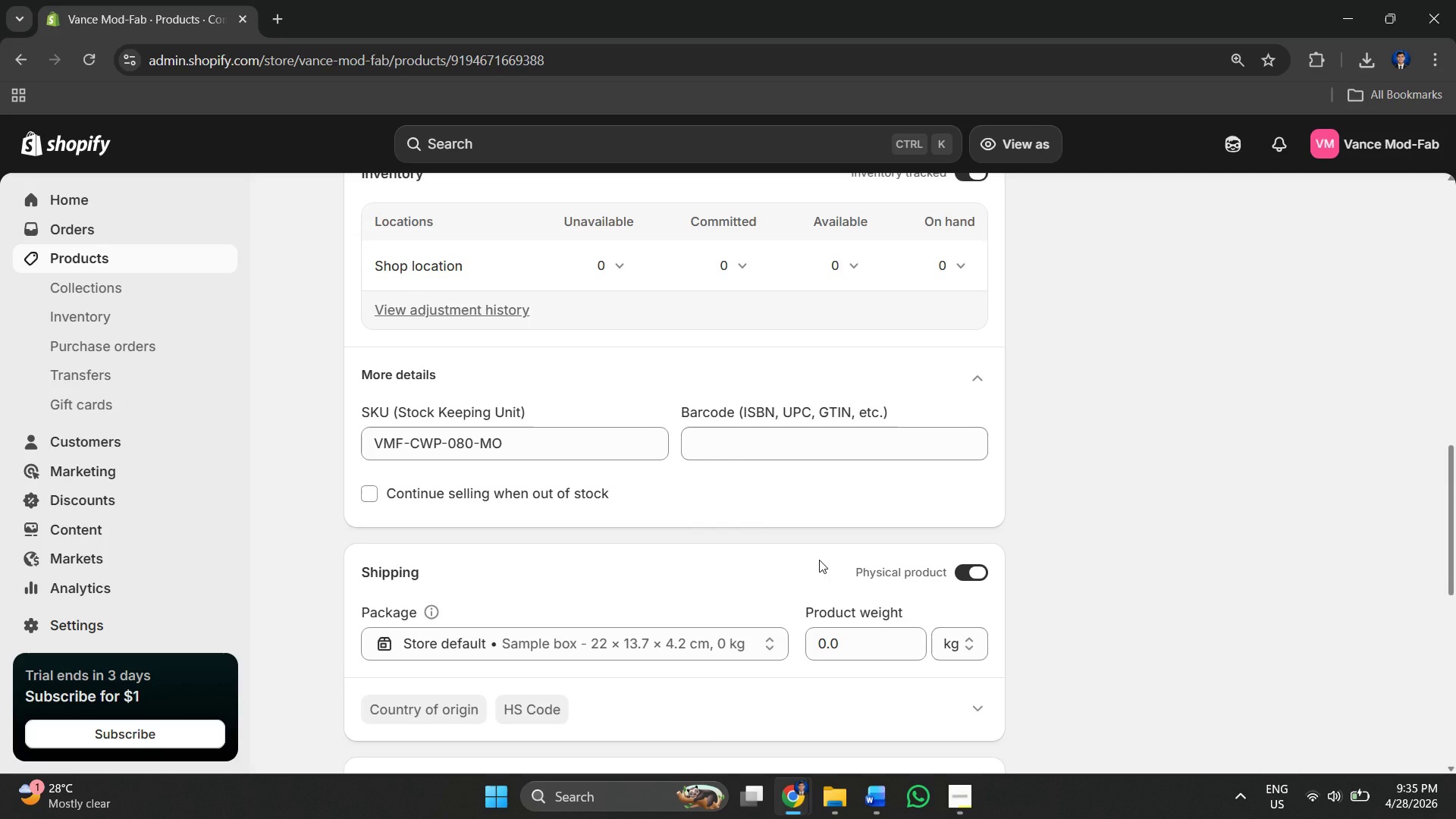 
scroll: coordinate [819, 560], scroll_direction: down, amount: 4.0
 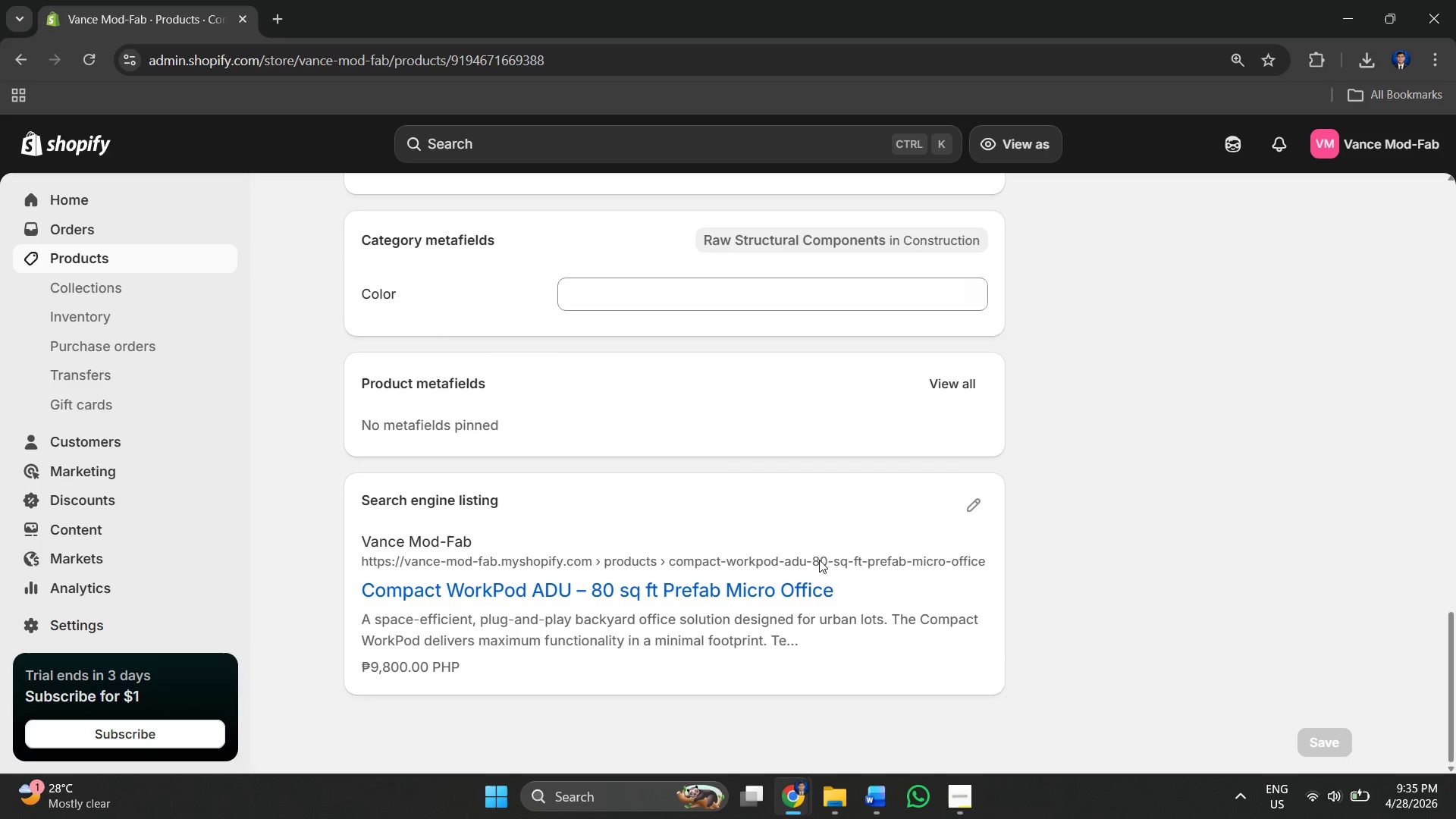 
scroll: coordinate [819, 560], scroll_direction: up, amount: 14.0
 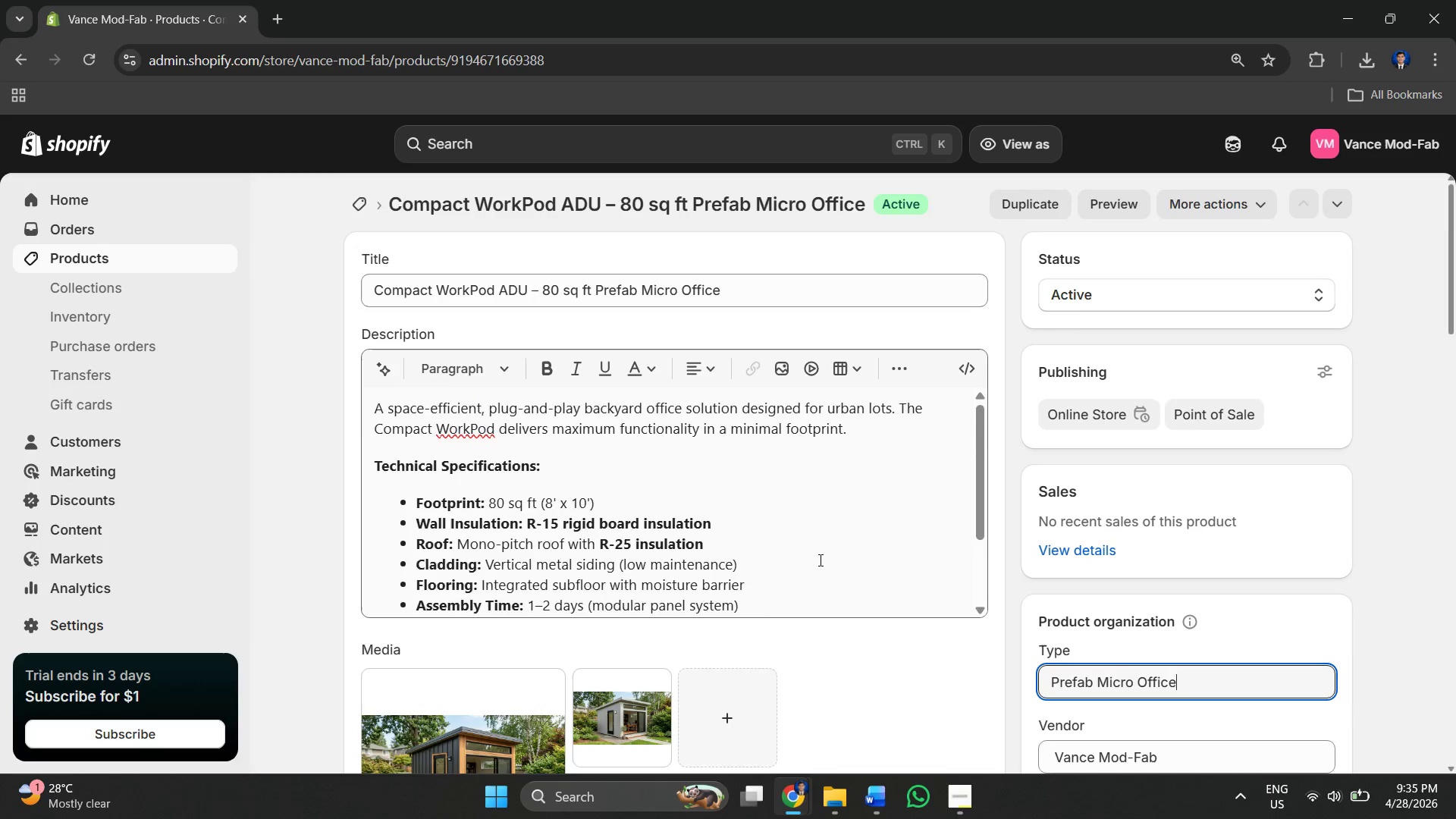 
scroll: coordinate [819, 560], scroll_direction: down, amount: 8.0
 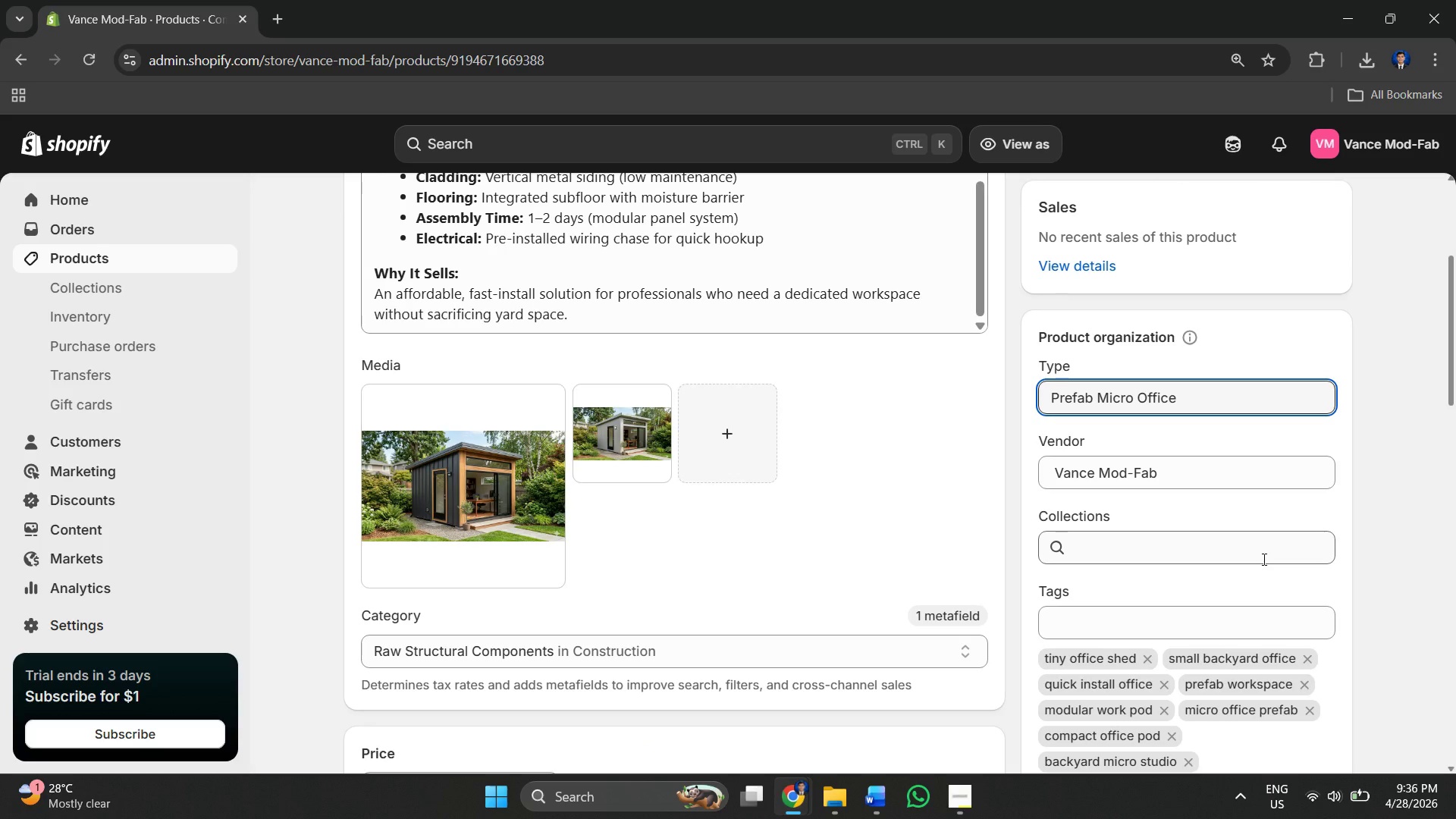 
scroll: coordinate [1455, 559], scroll_direction: up, amount: 1.0
 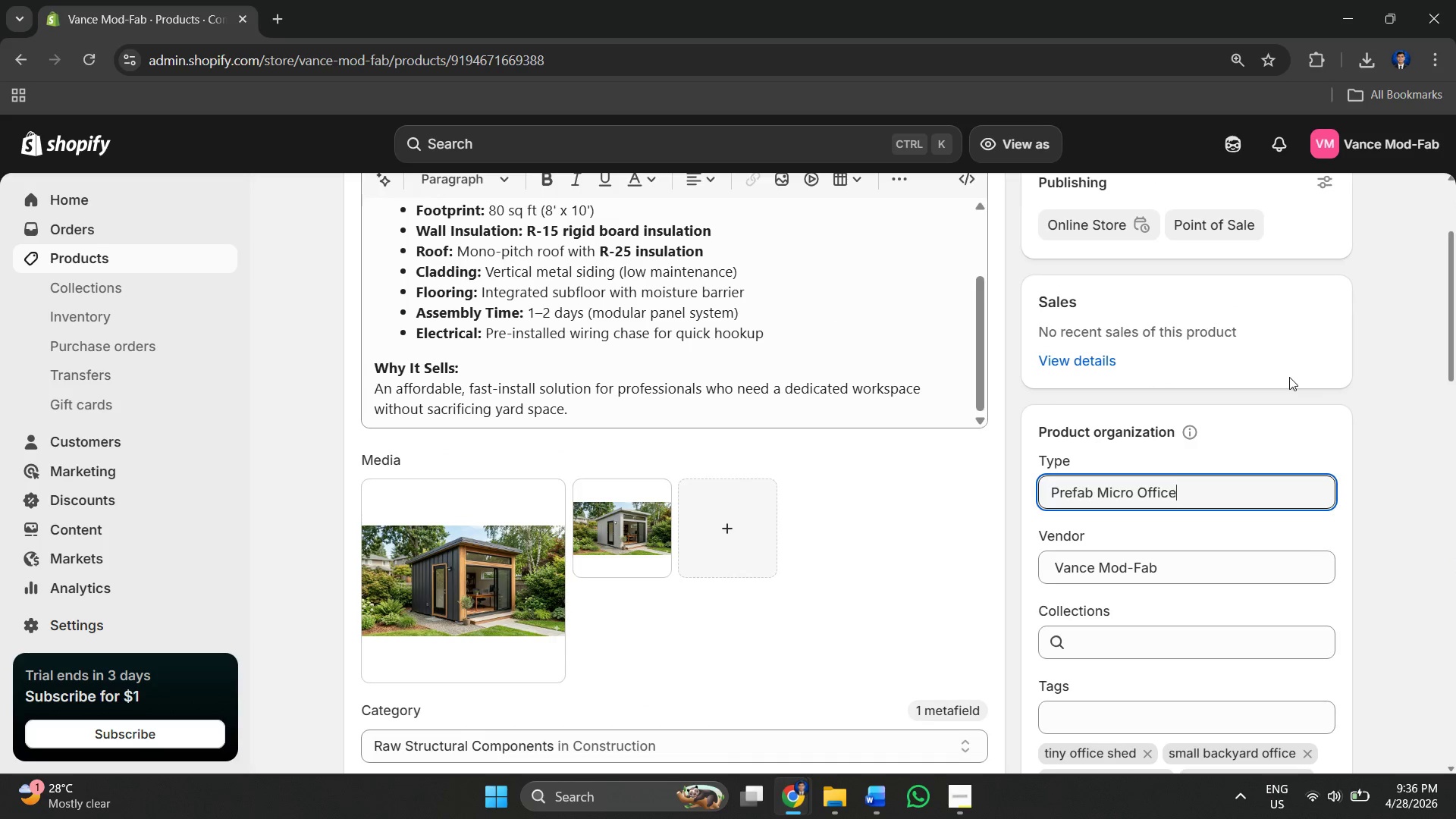 
left_click([1399, 397])
 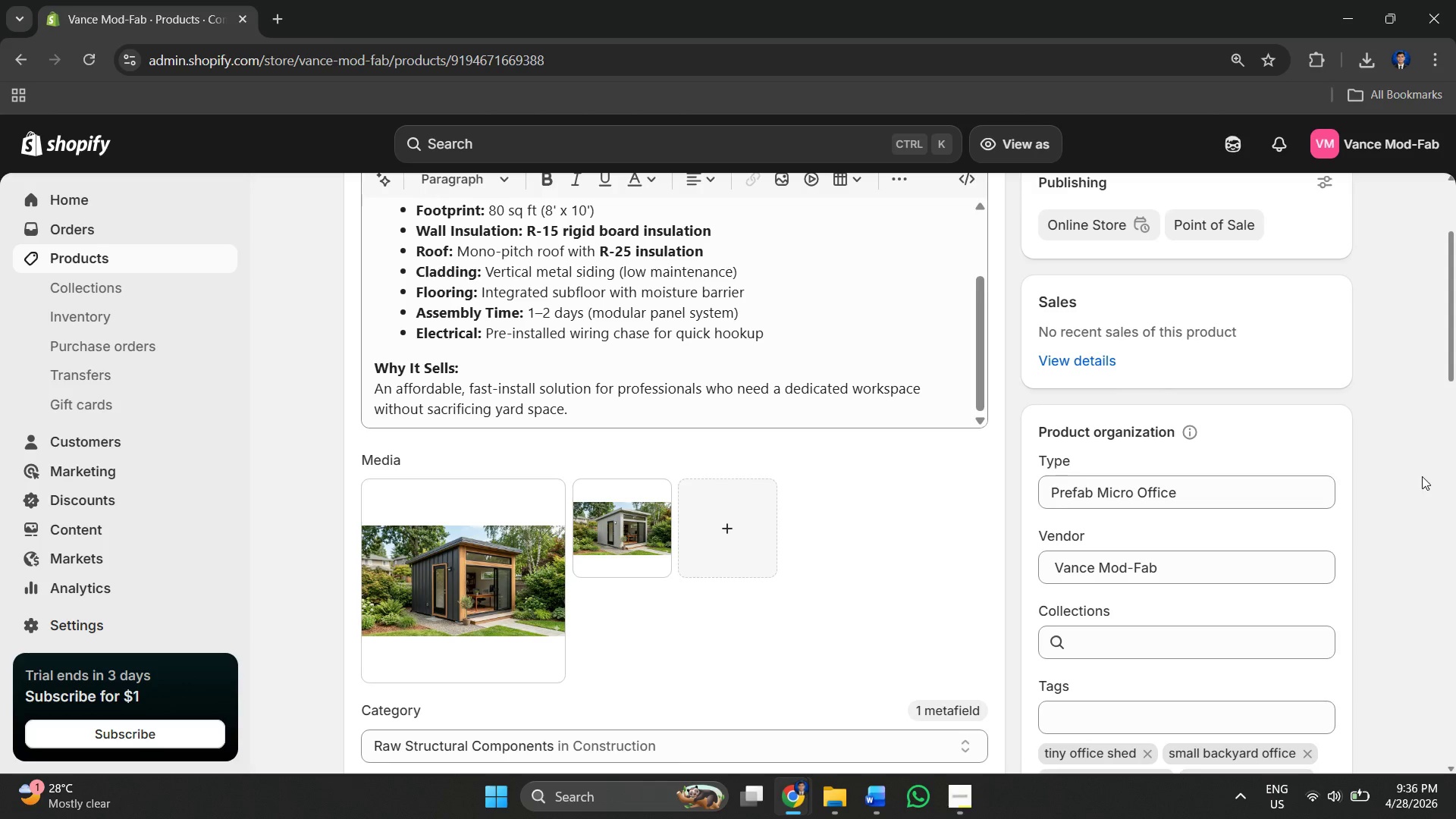 
scroll: coordinate [1455, 479], scroll_direction: down, amount: 19.0
 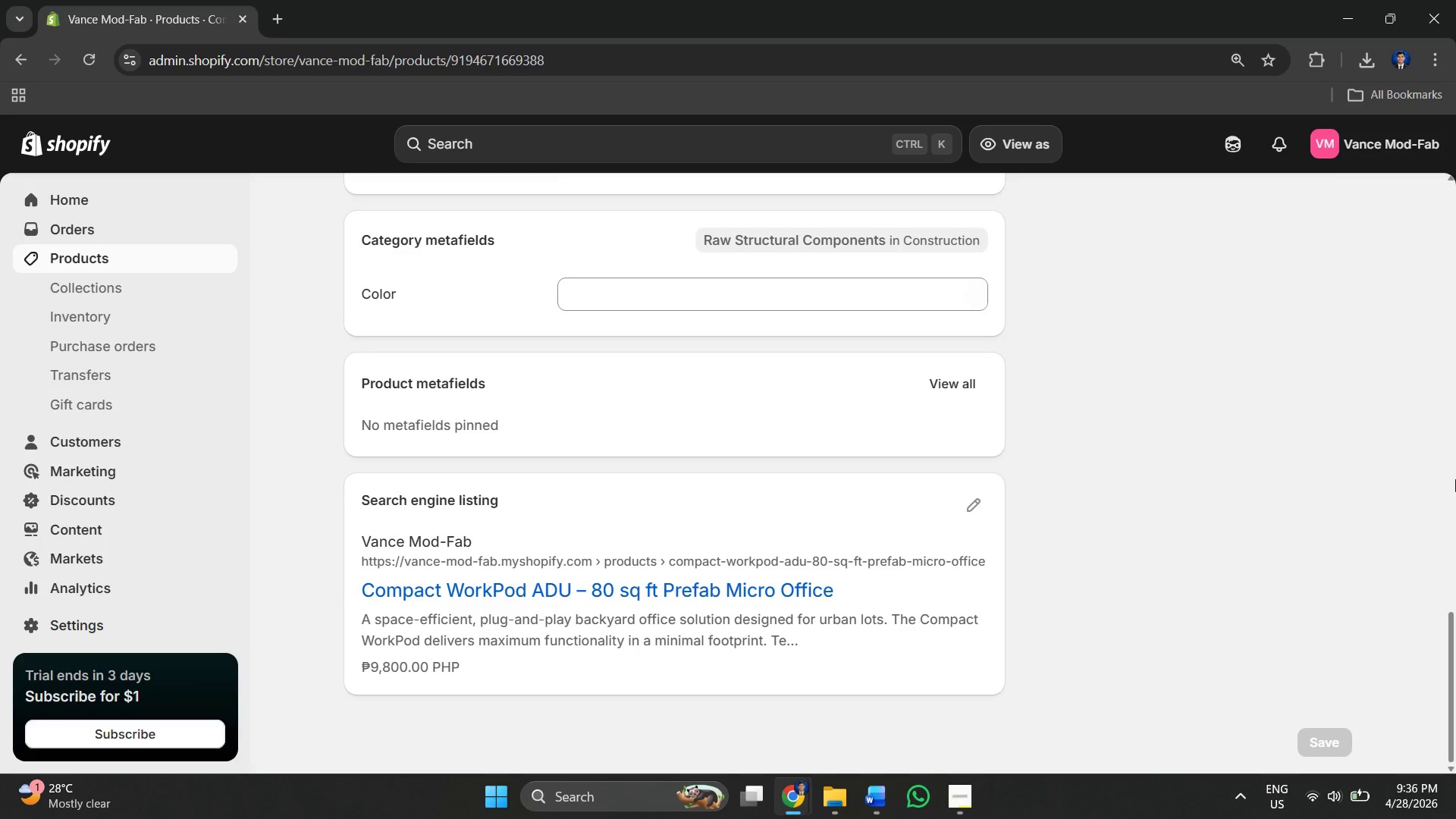 
scroll: coordinate [1455, 479], scroll_direction: up, amount: 3.0
 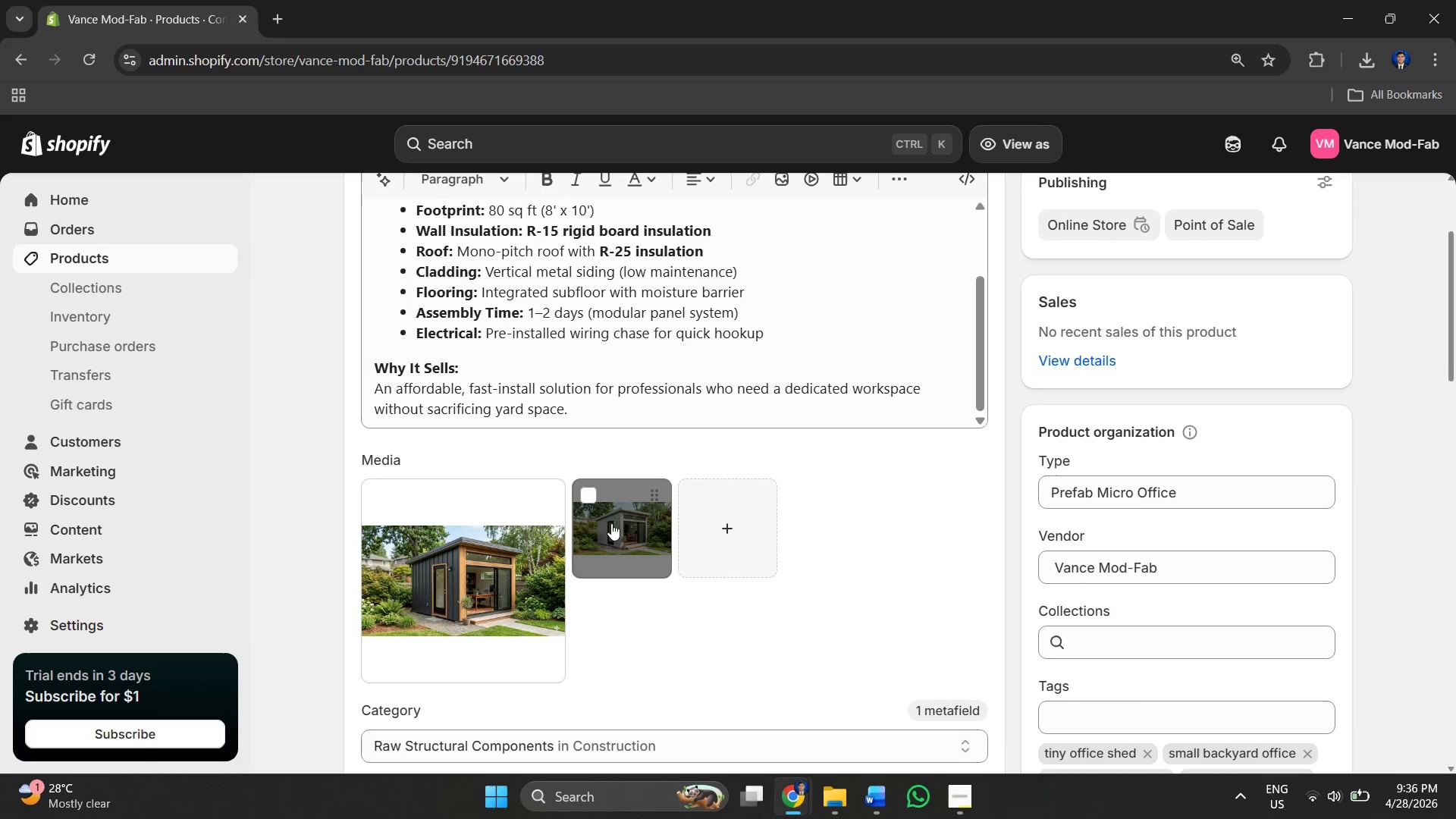 
left_click([612, 523])